 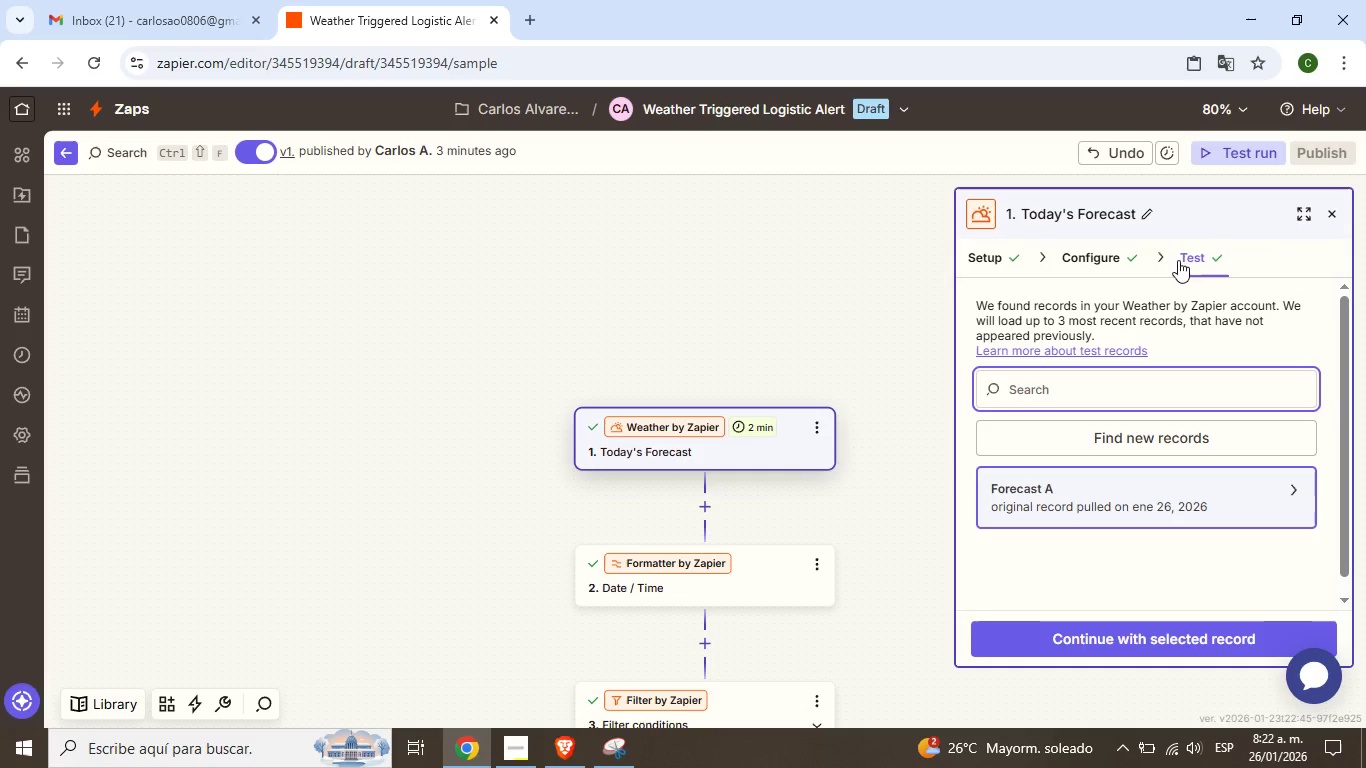 
left_click([742, 584])
 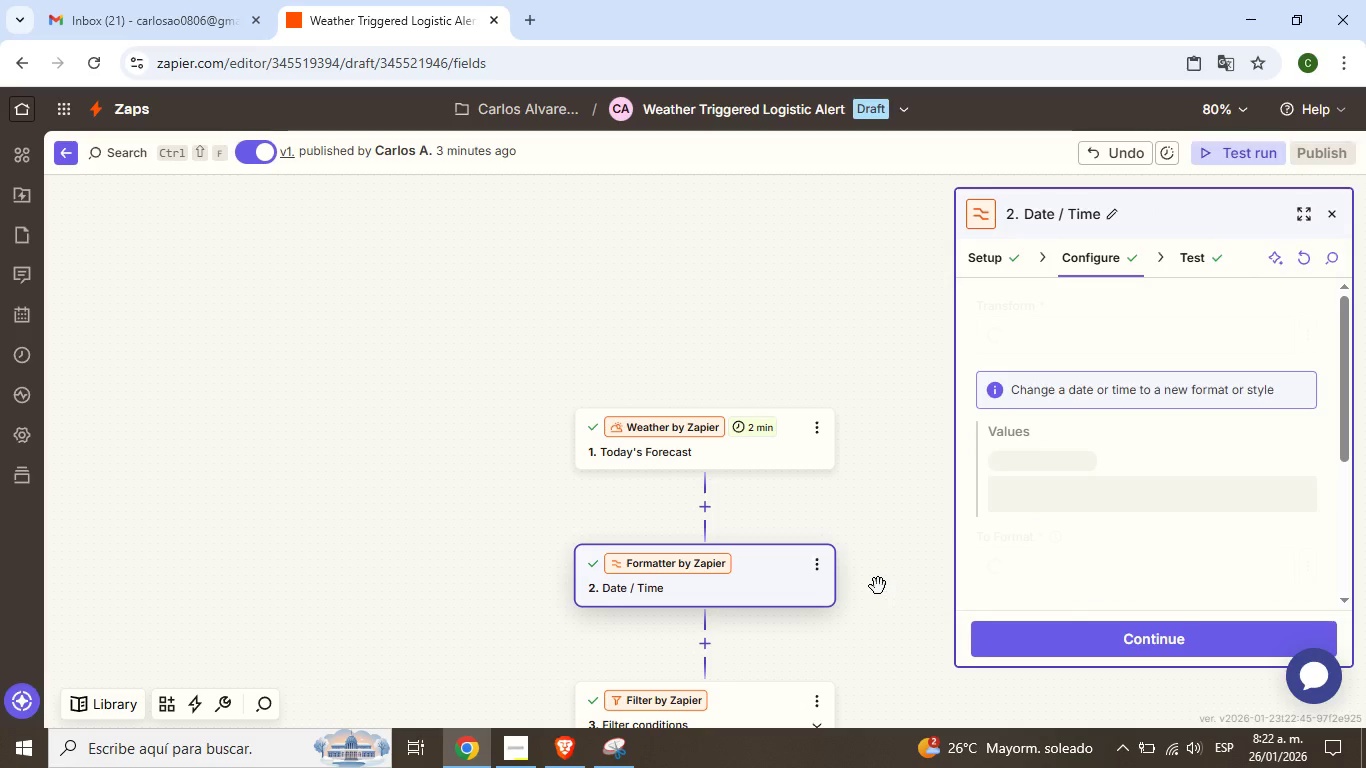 
left_click_drag(start_coordinate=[879, 593], to_coordinate=[850, 502])
 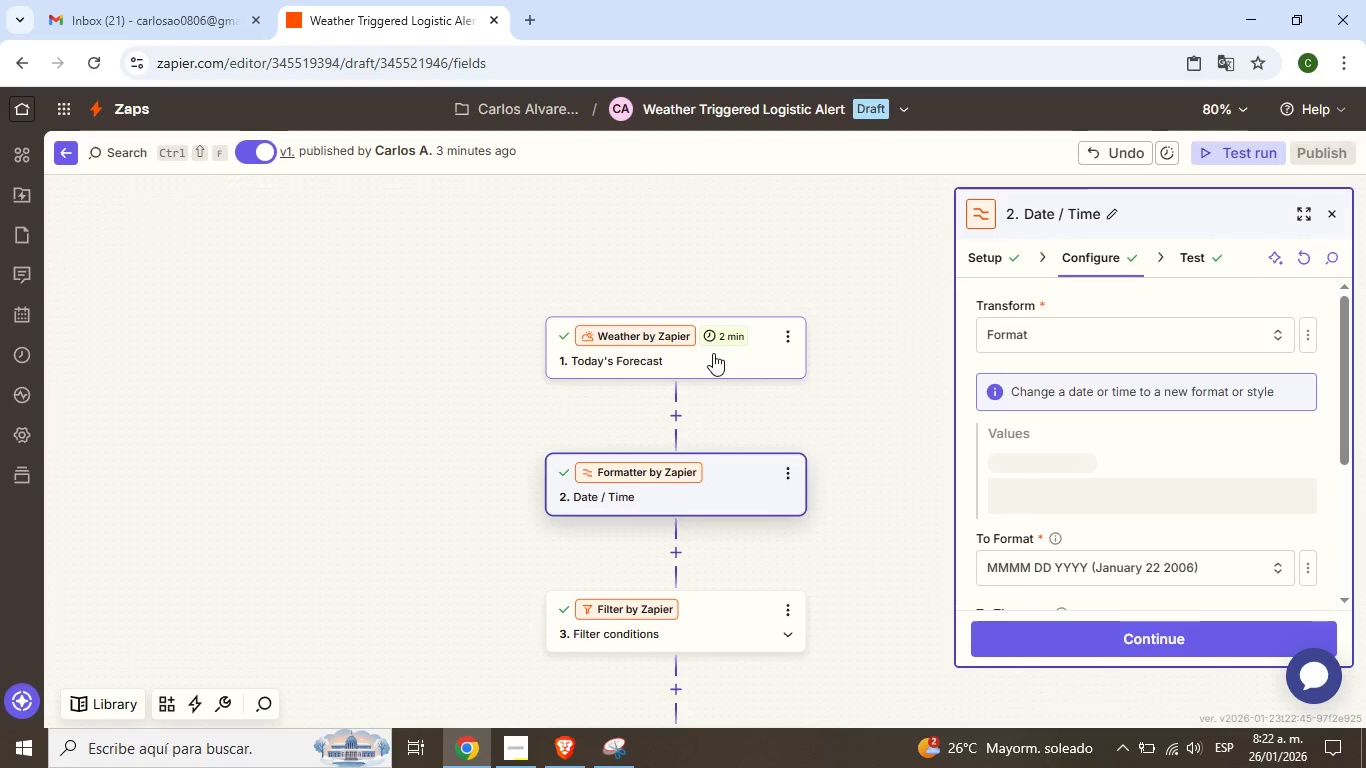 
left_click([717, 361])
 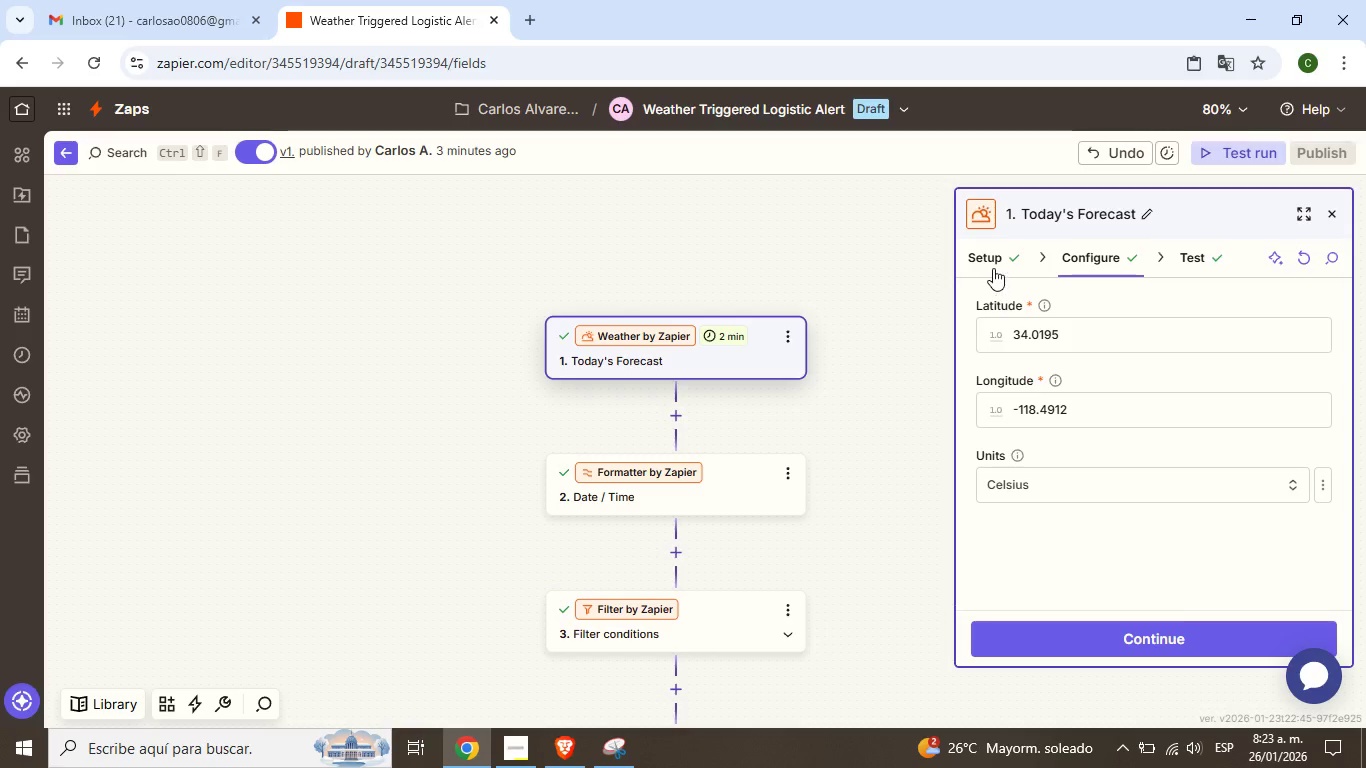 
left_click([994, 267])
 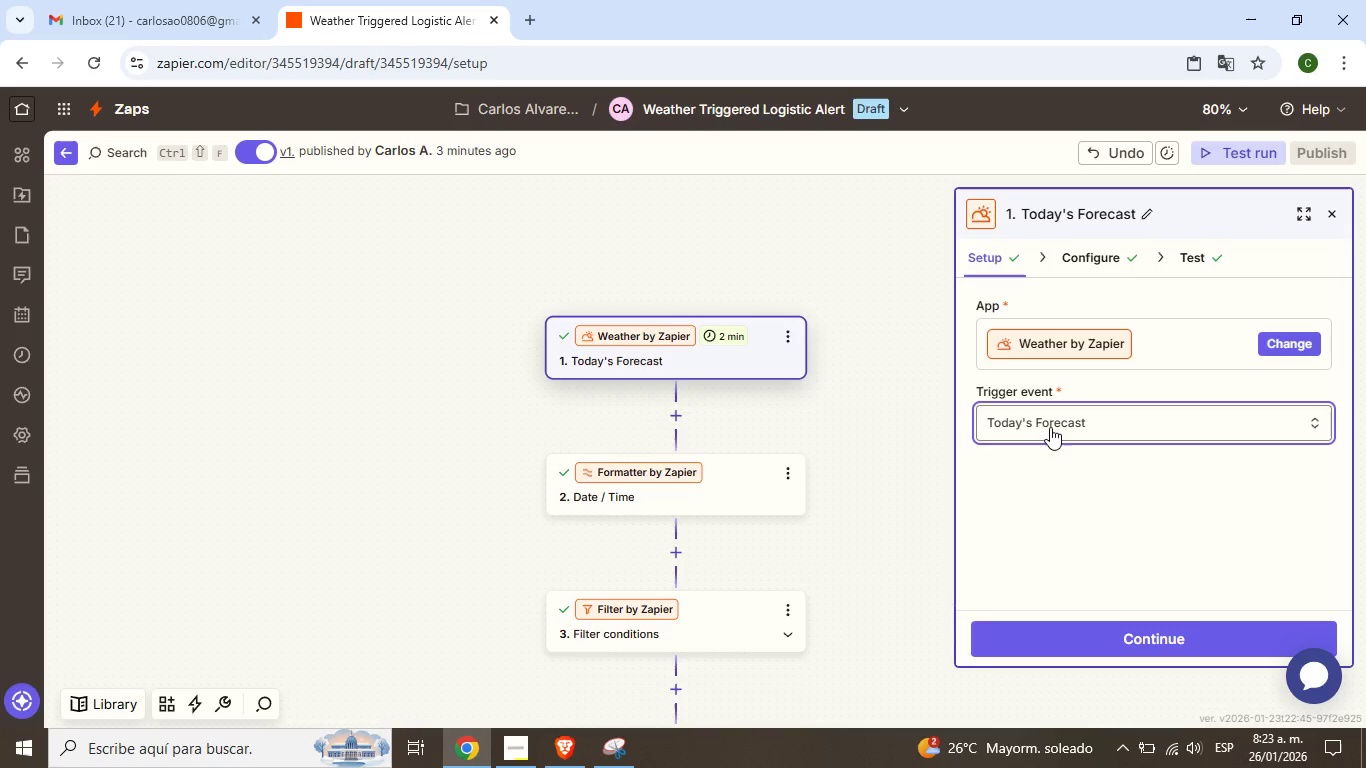 
left_click([1050, 427])
 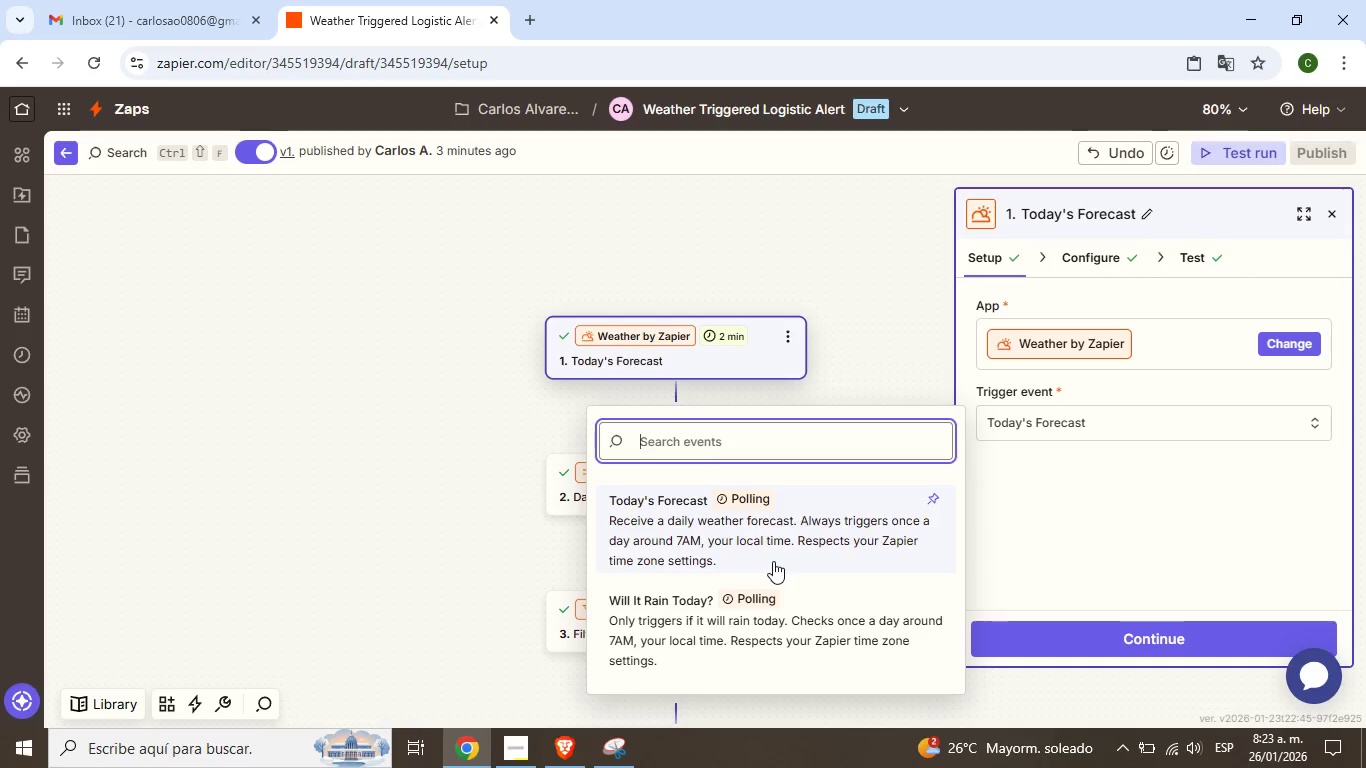 
wait(18.42)
 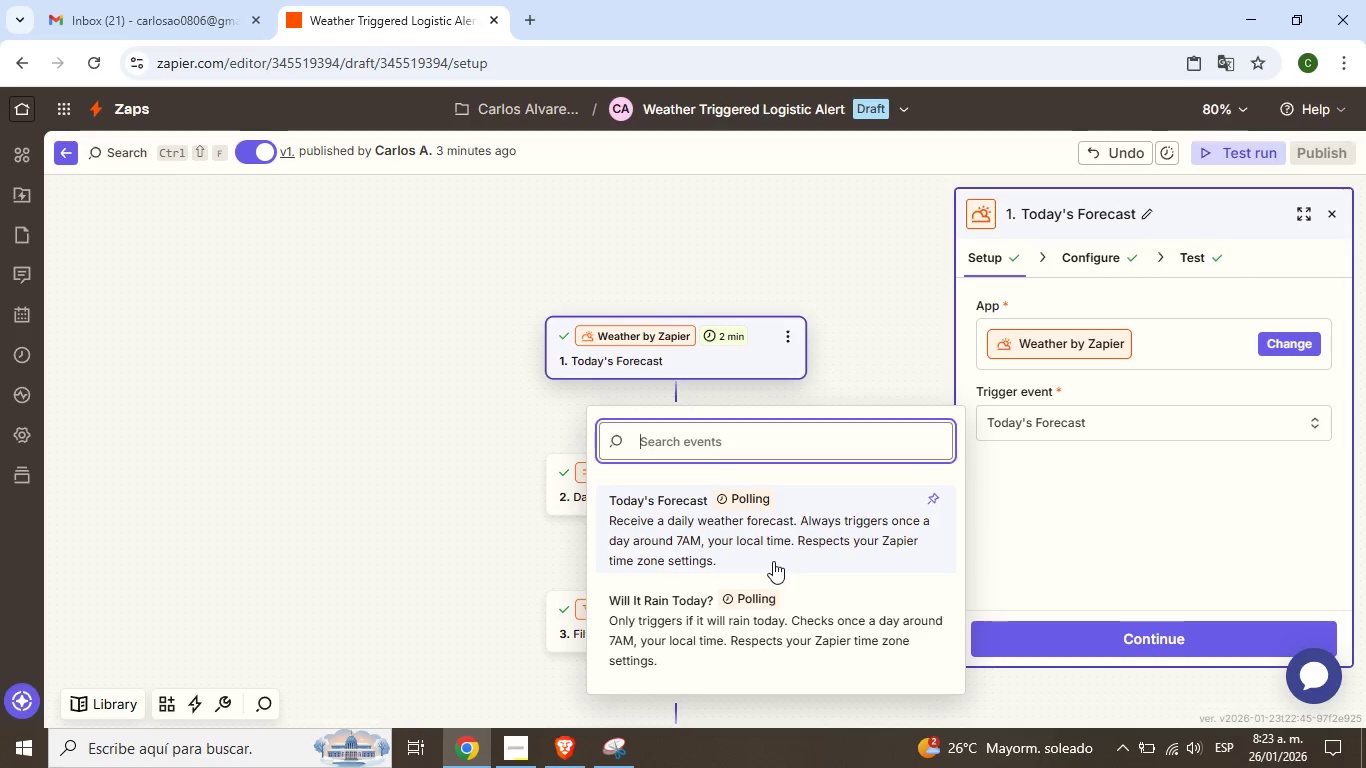 
left_click([864, 364])
 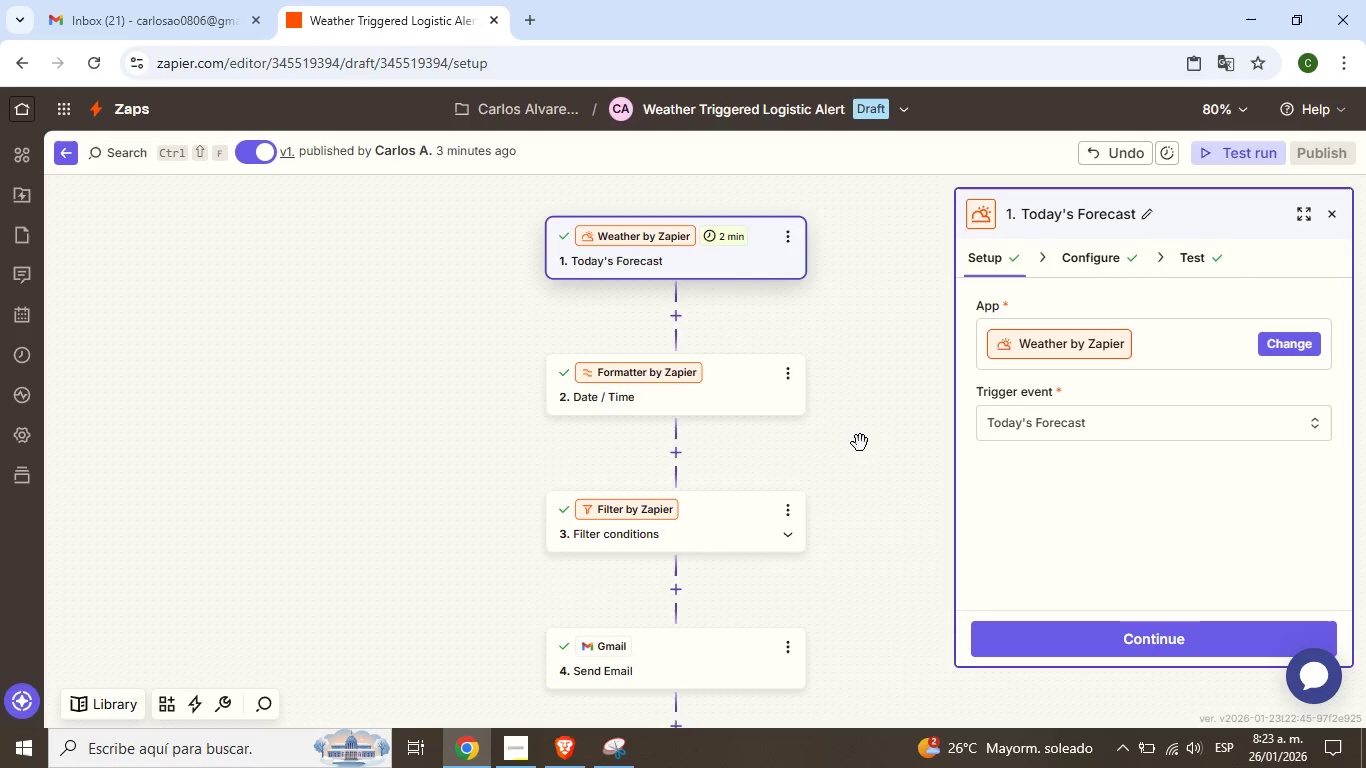 
scroll: coordinate [859, 450], scroll_direction: down, amount: 4.0
 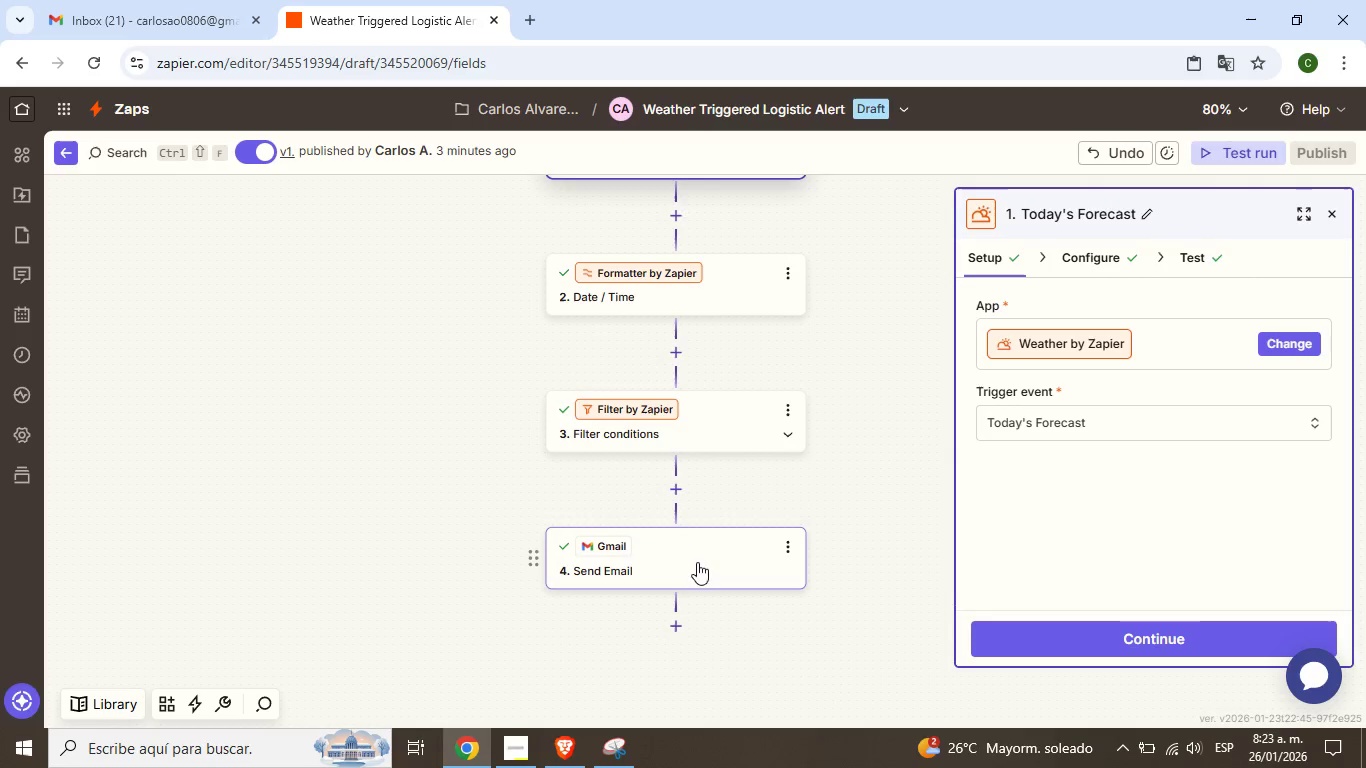 
left_click([697, 562])
 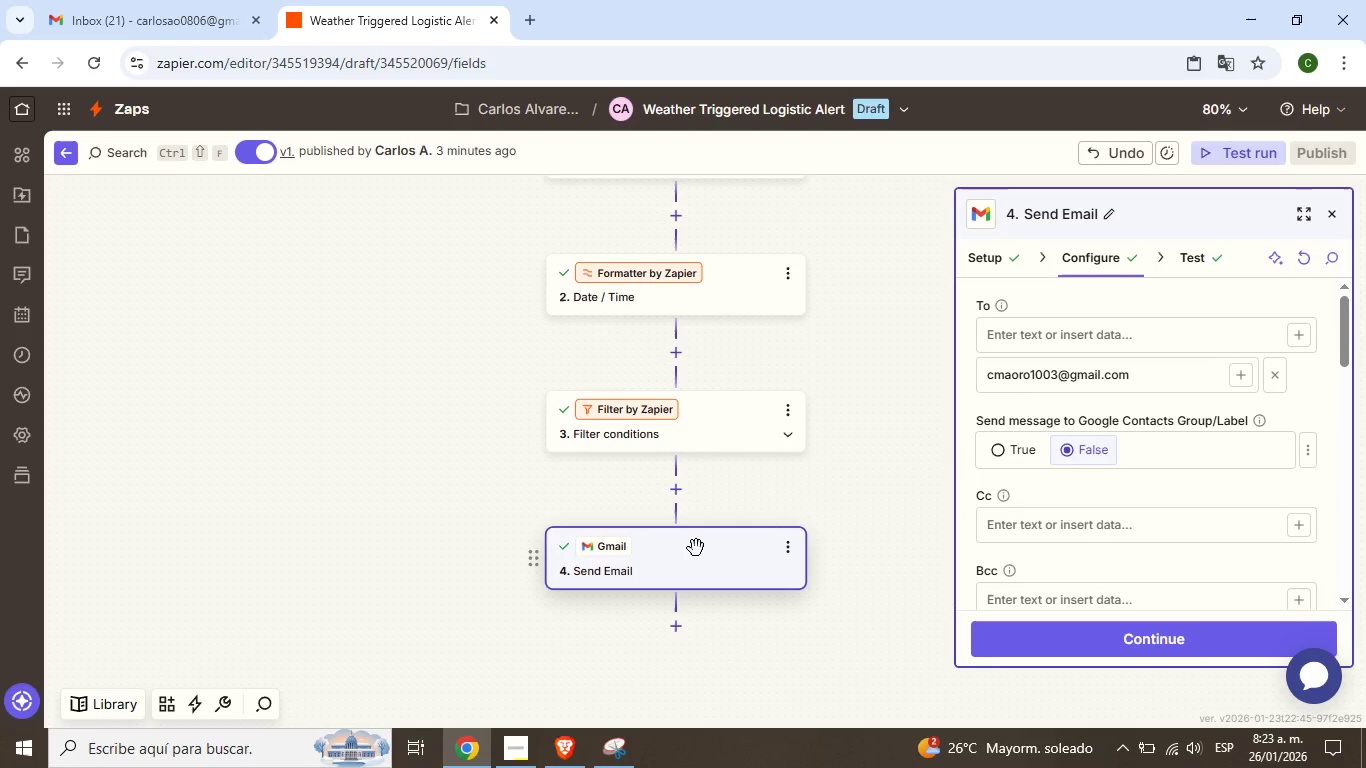 
wait(11.22)
 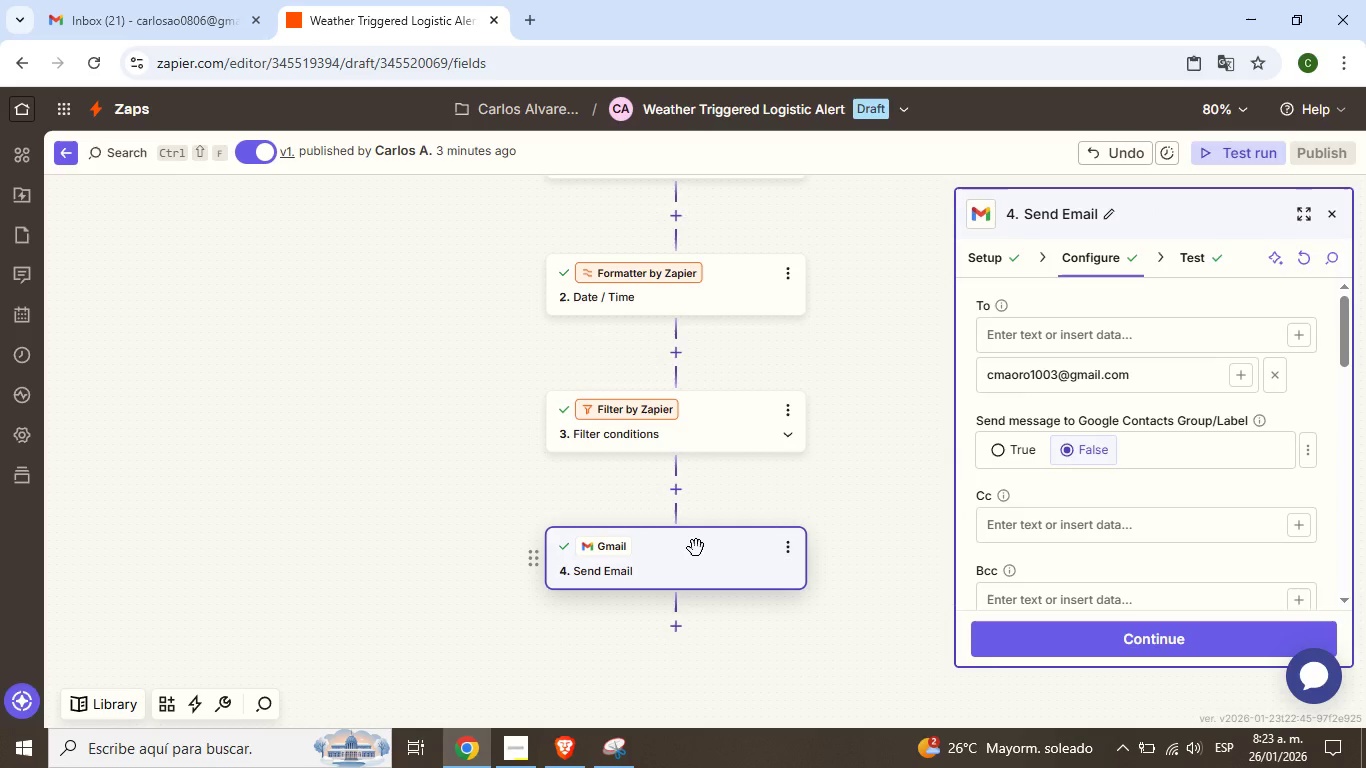 
left_click([129, 0])
 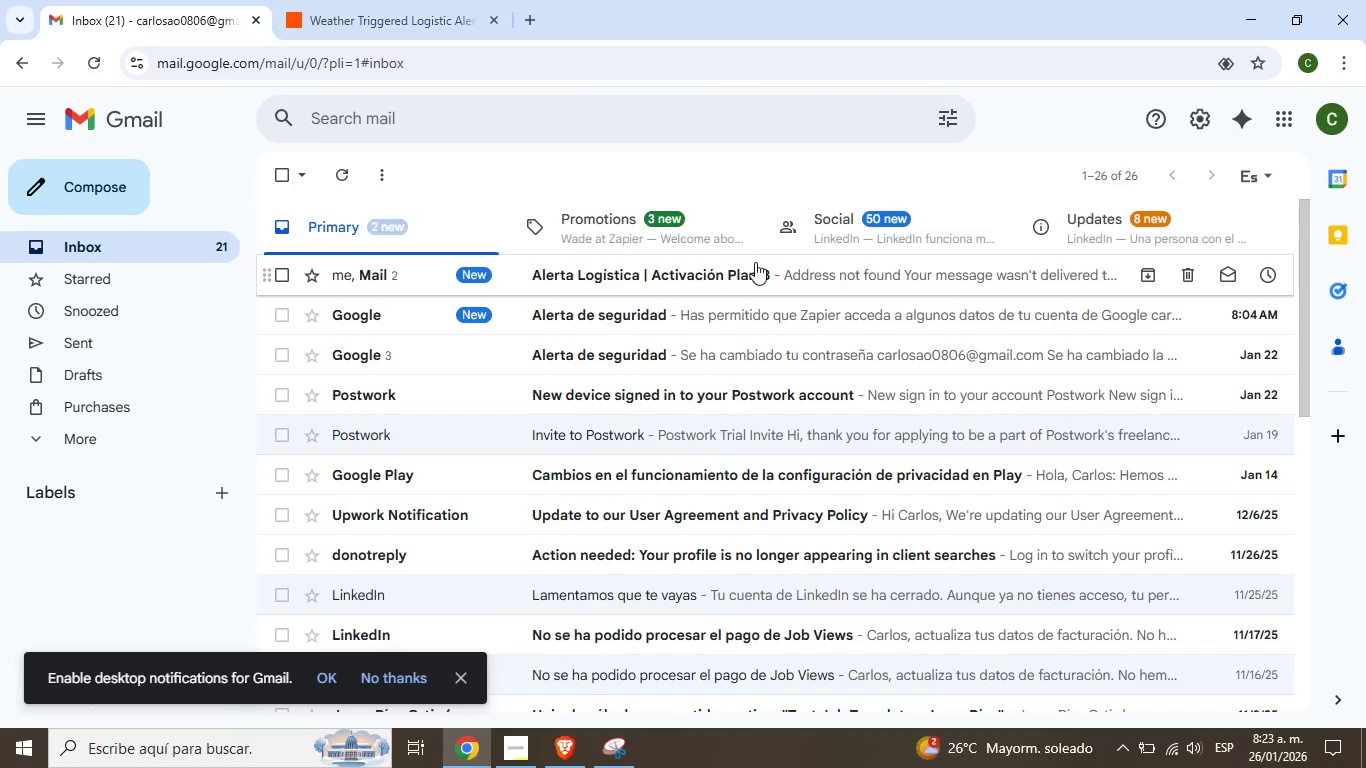 
mouse_move([751, 314])
 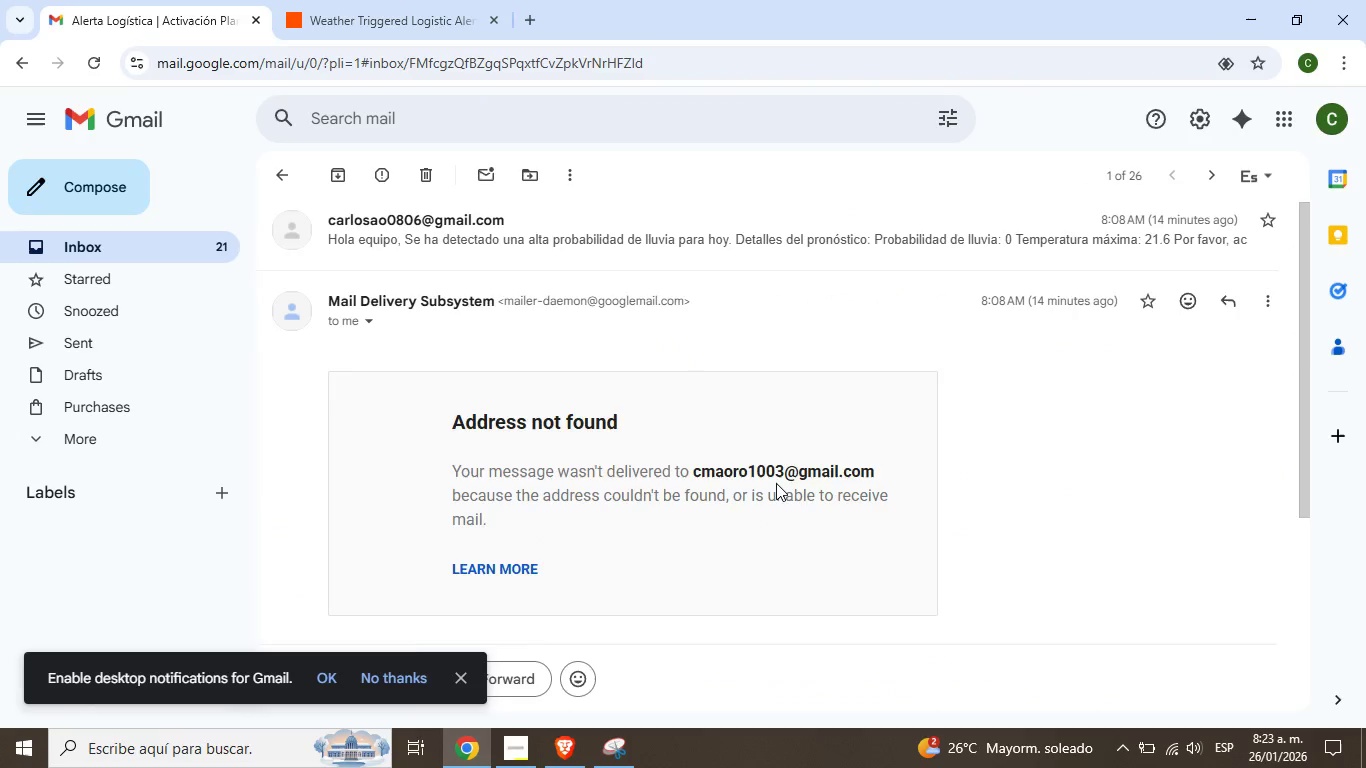 
scroll: coordinate [776, 484], scroll_direction: down, amount: 3.0
 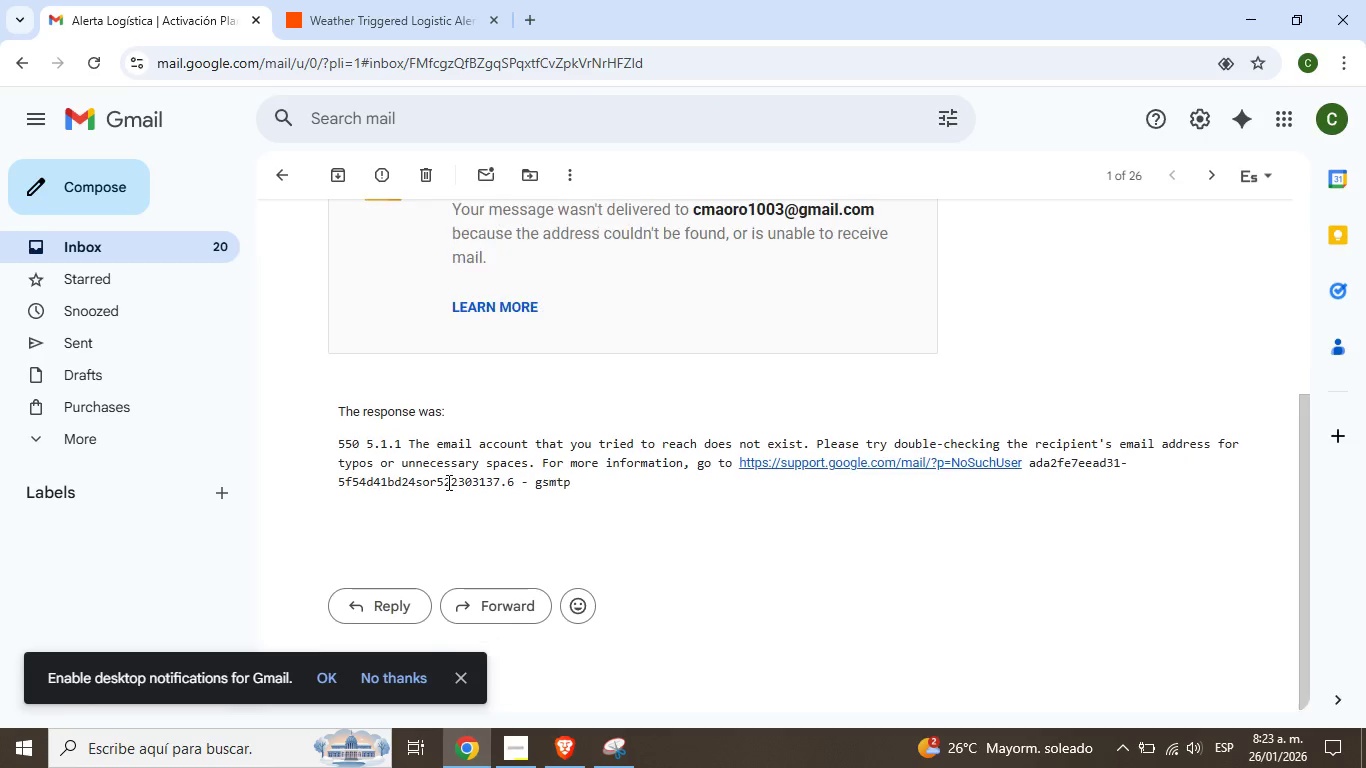 
scroll: coordinate [481, 497], scroll_direction: up, amount: 2.0
 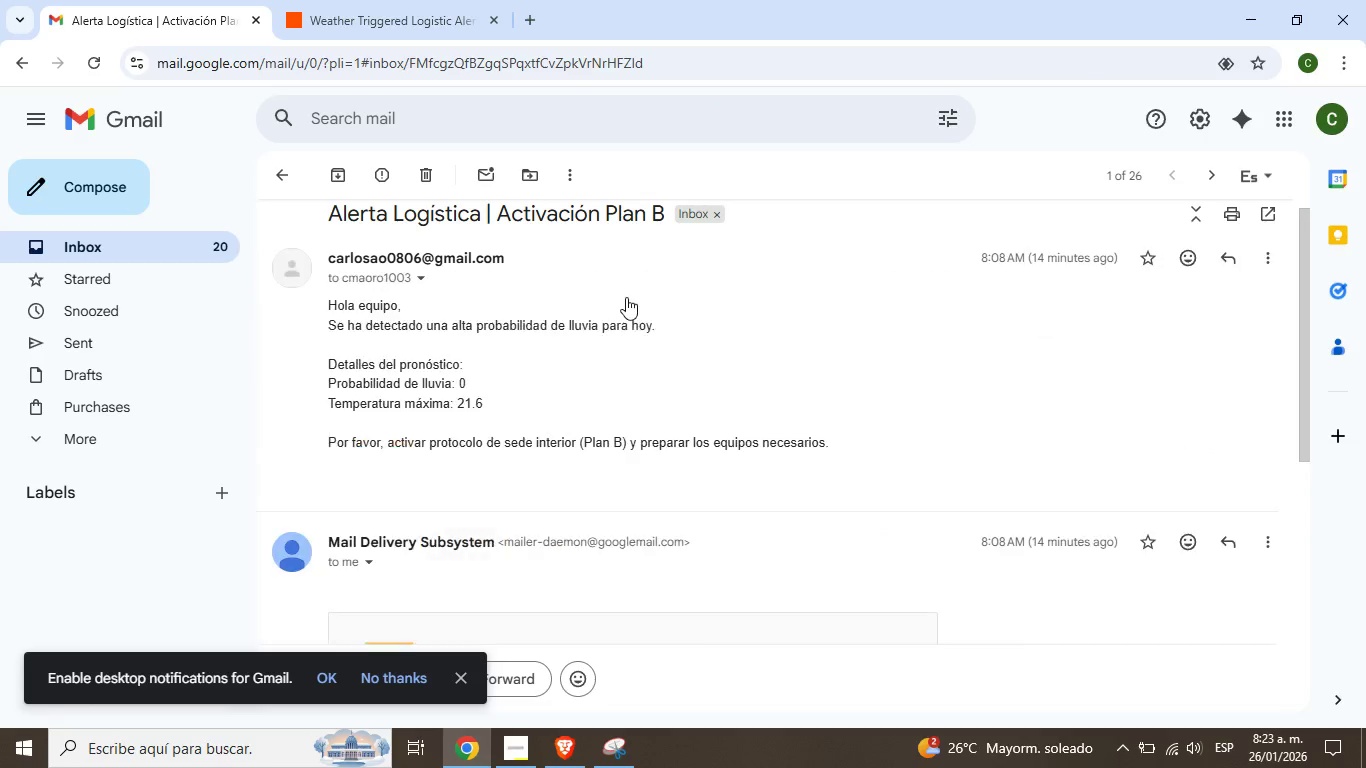 
left_click([625, 270])
 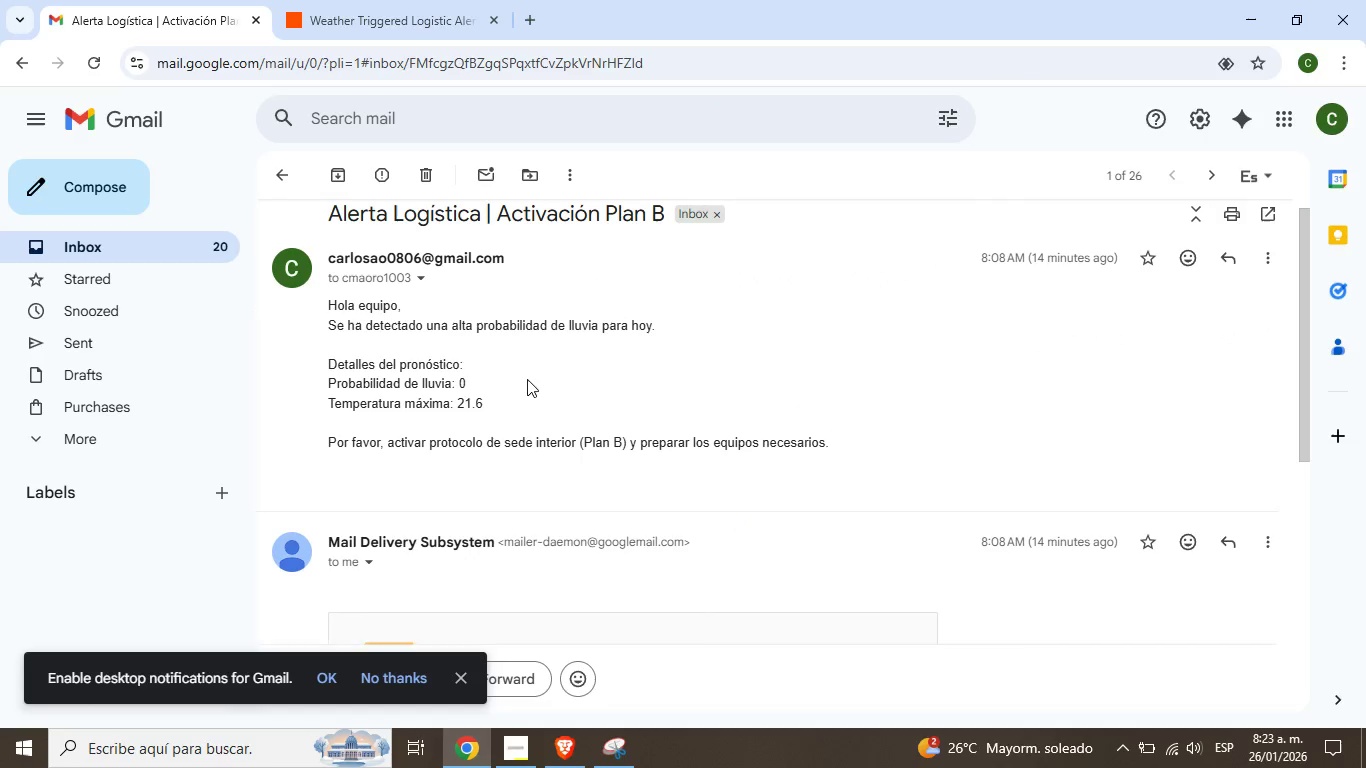 
wait(5.78)
 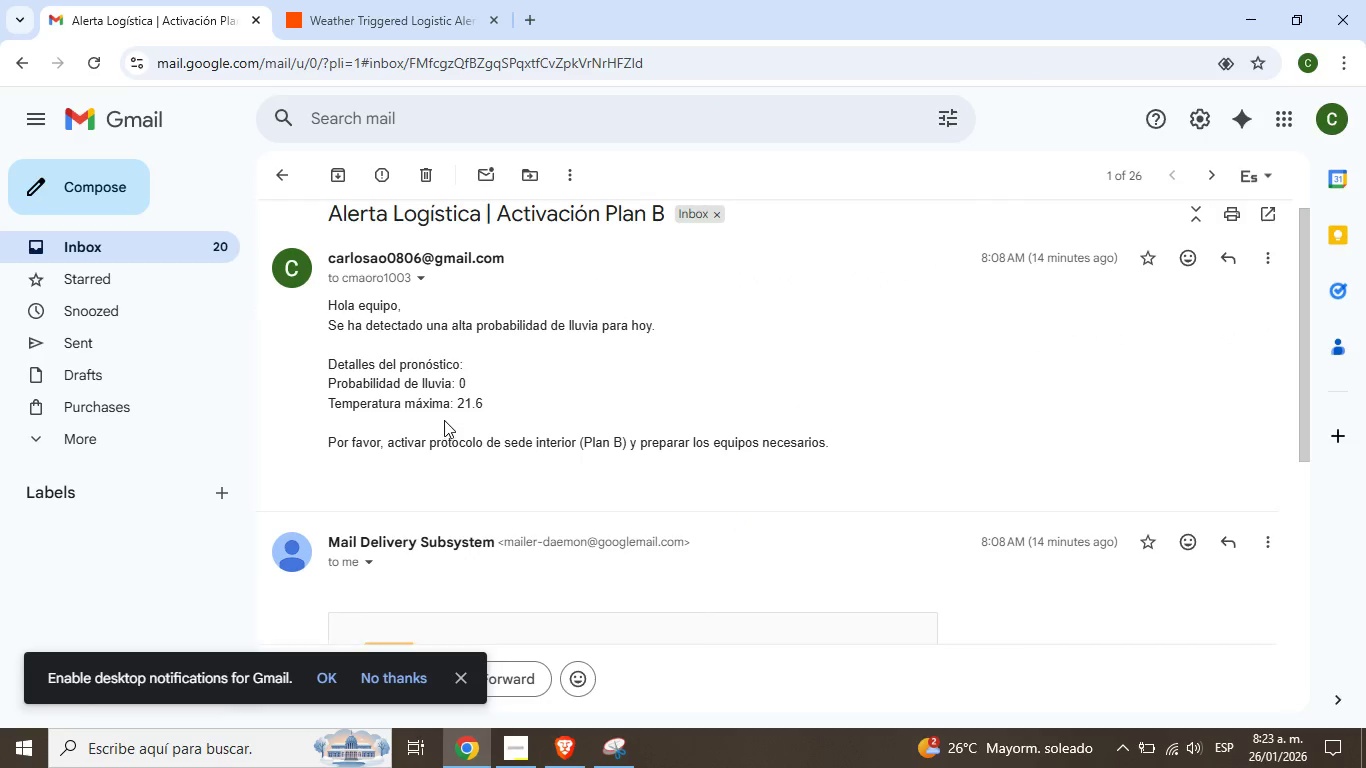 
left_click([399, 0])
 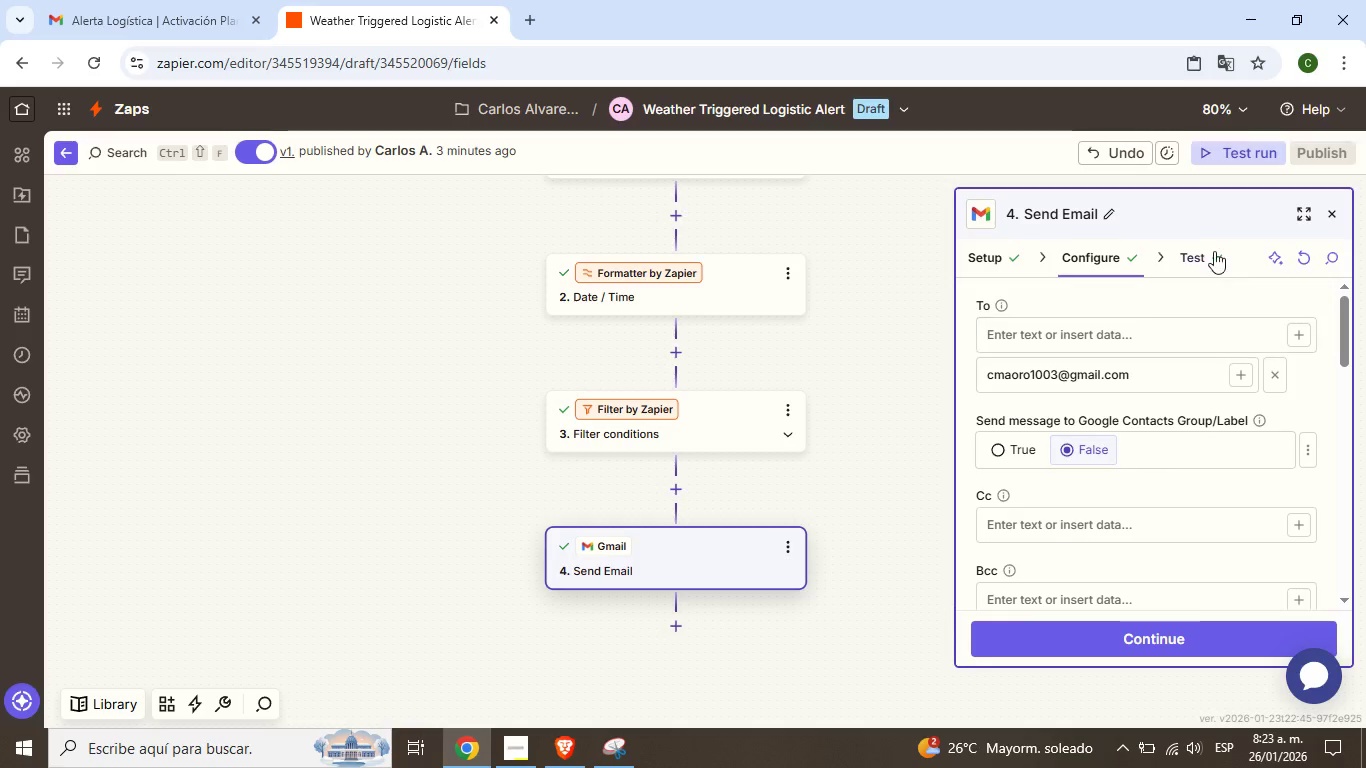 
left_click([1203, 253])
 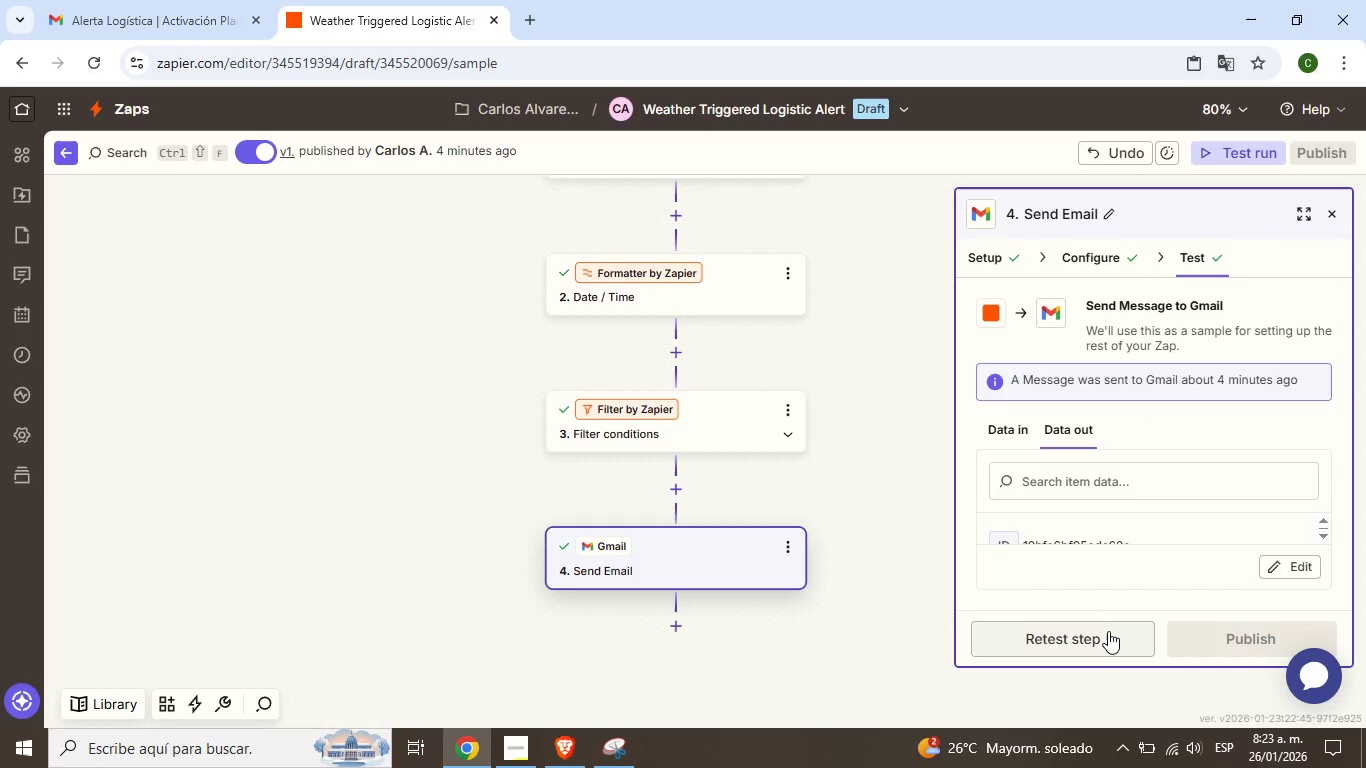 
left_click([1108, 632])
 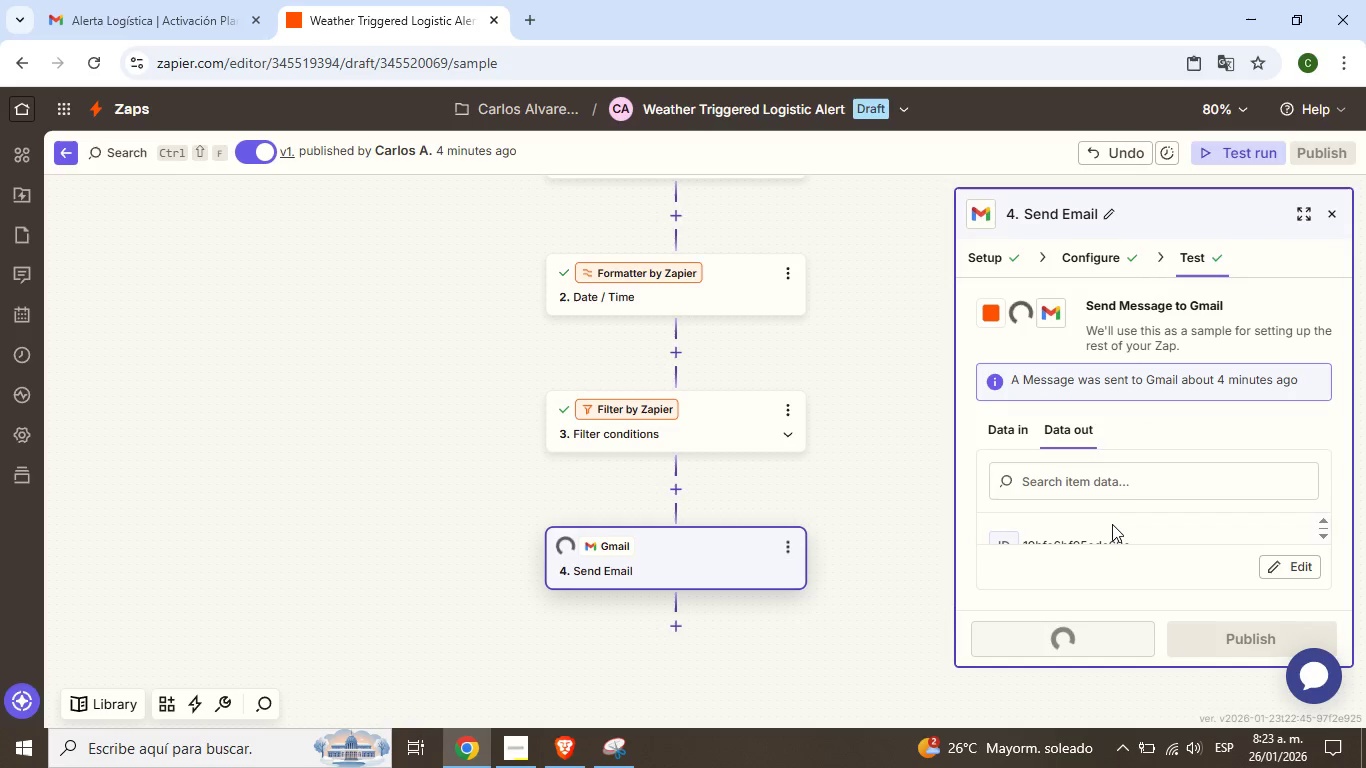 
mouse_move([1090, 533])
 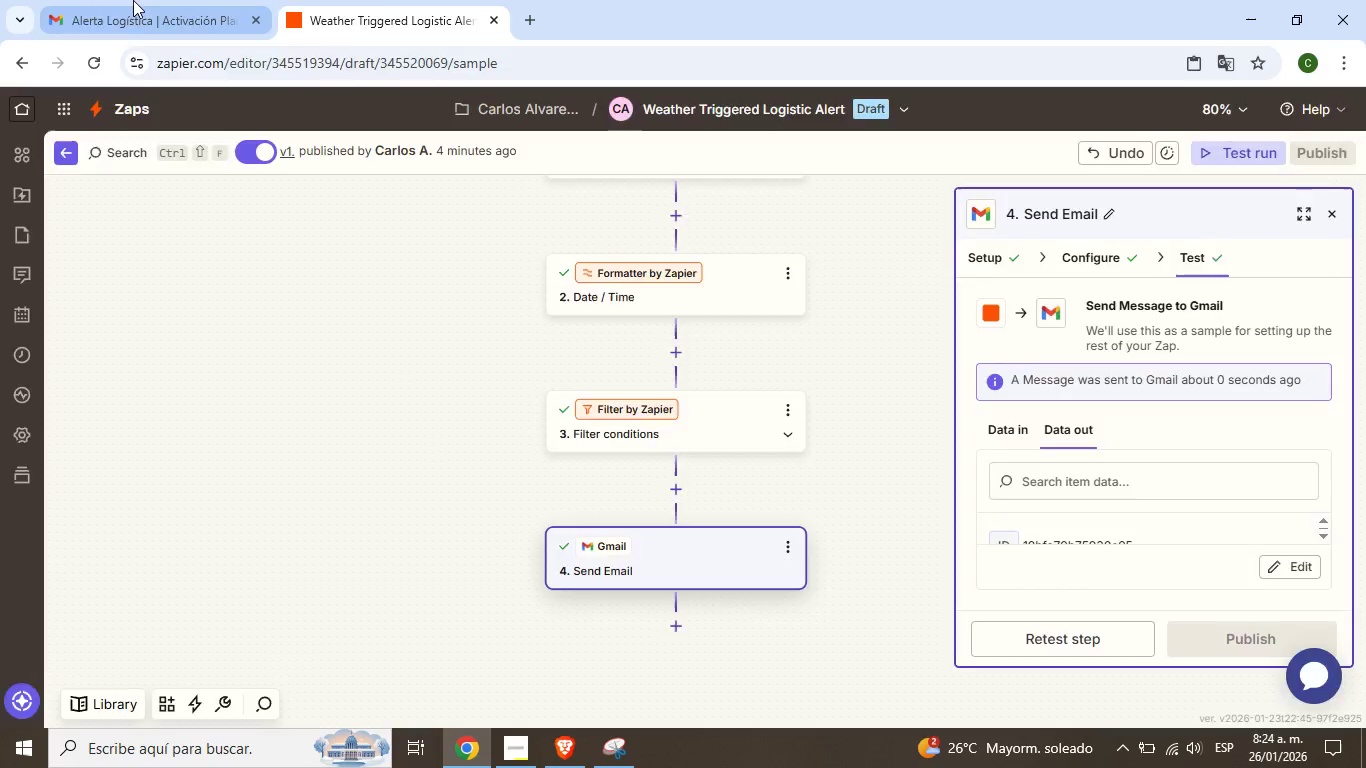 
left_click([134, 0])
 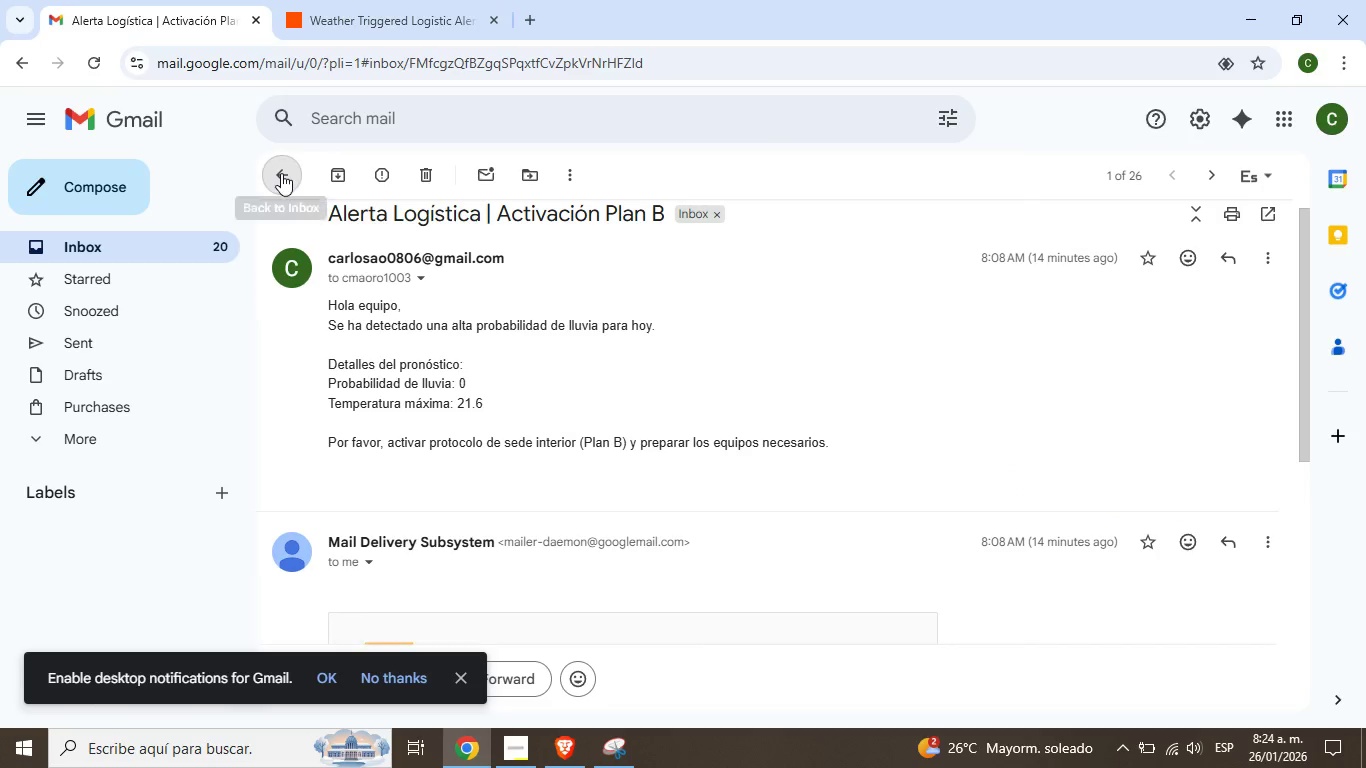 
left_click([281, 173])
 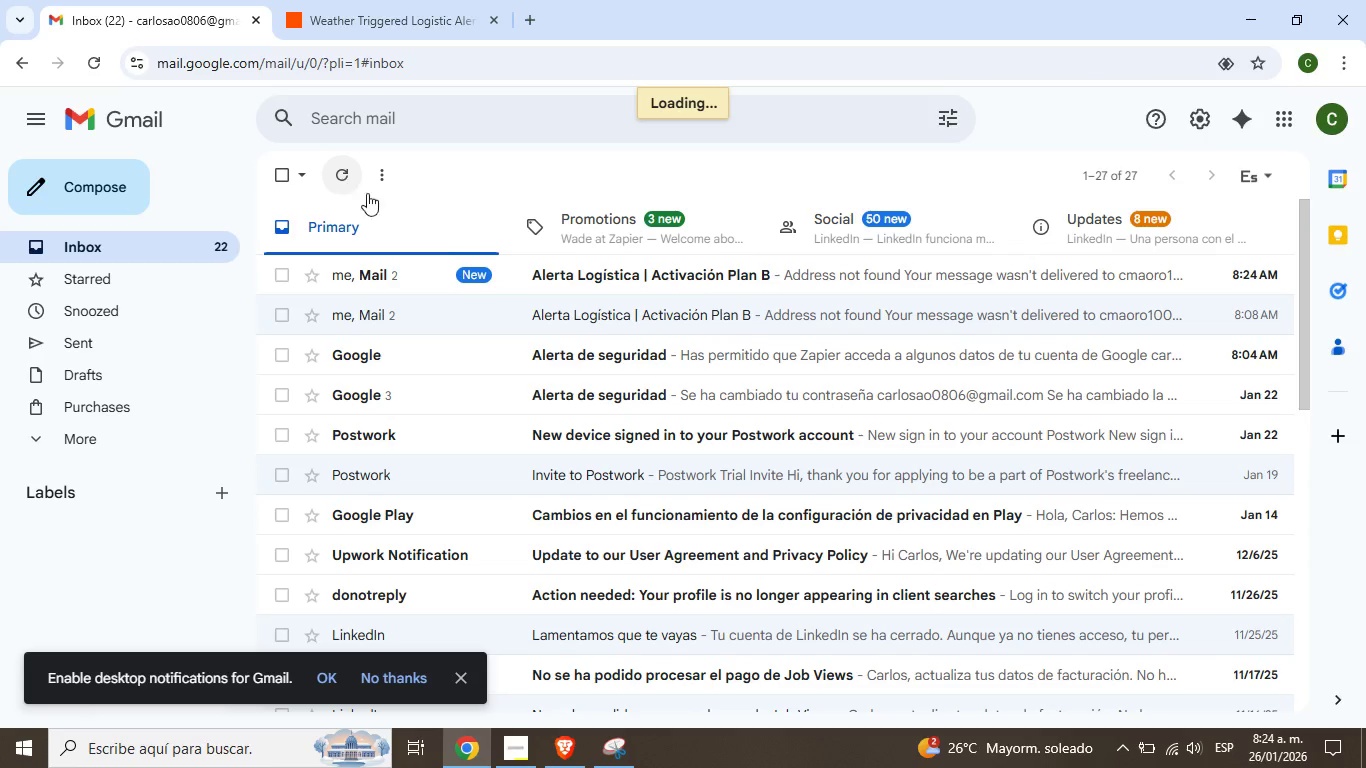 
wait(6.12)
 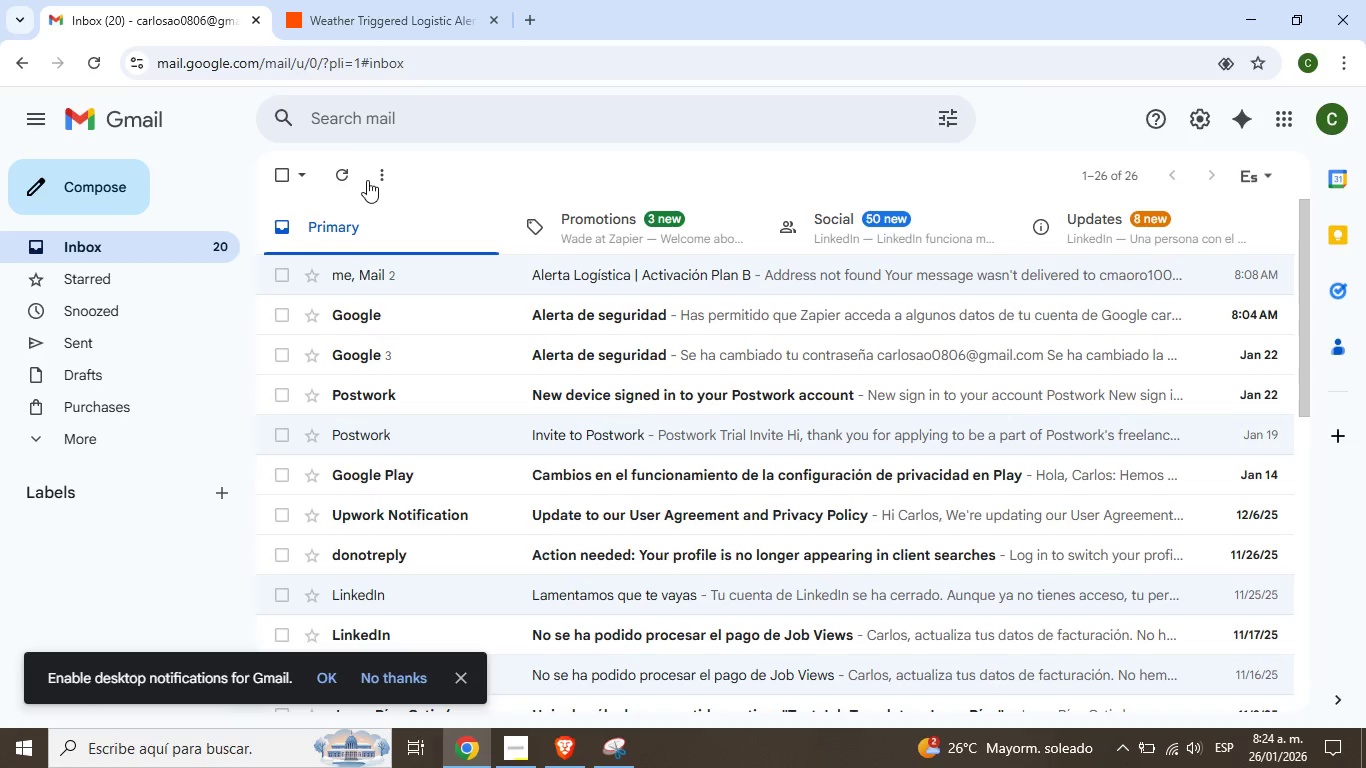 
left_click([596, 273])
 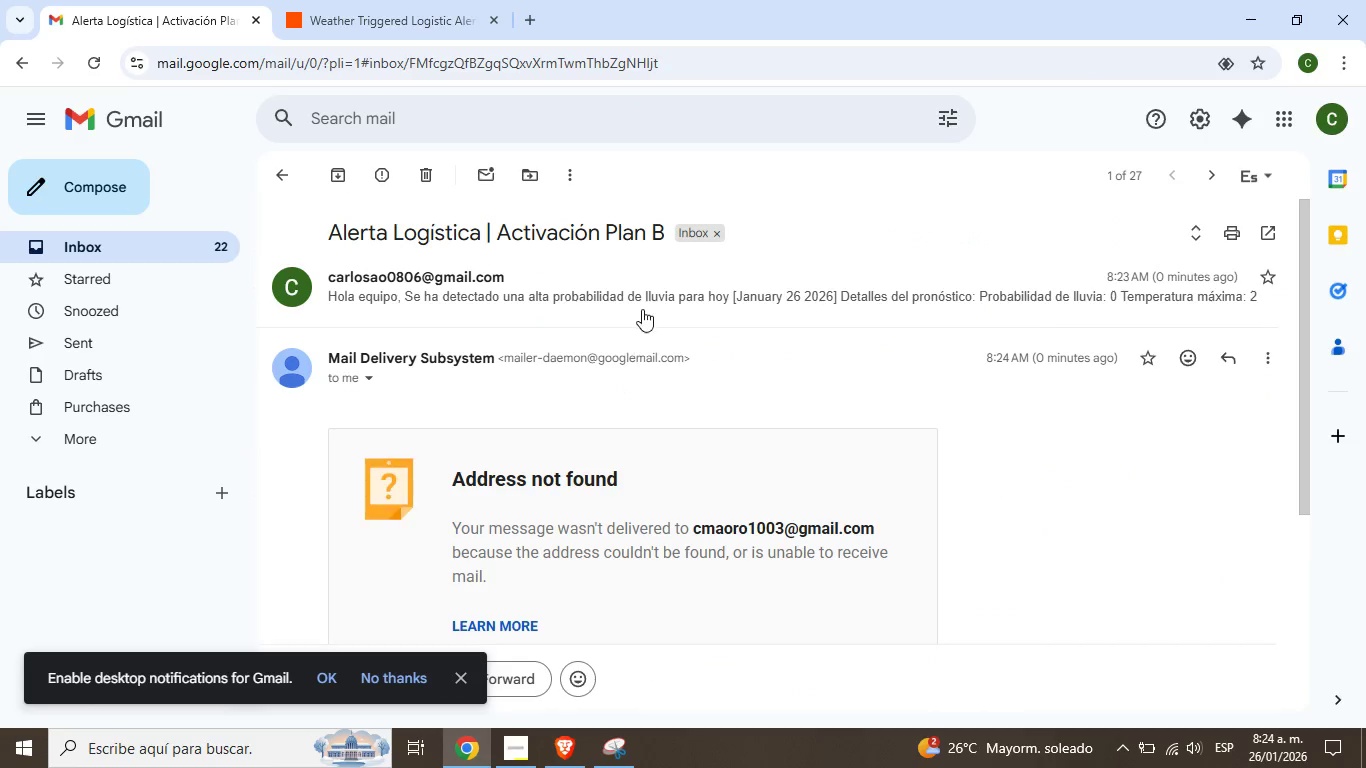 
left_click([642, 309])
 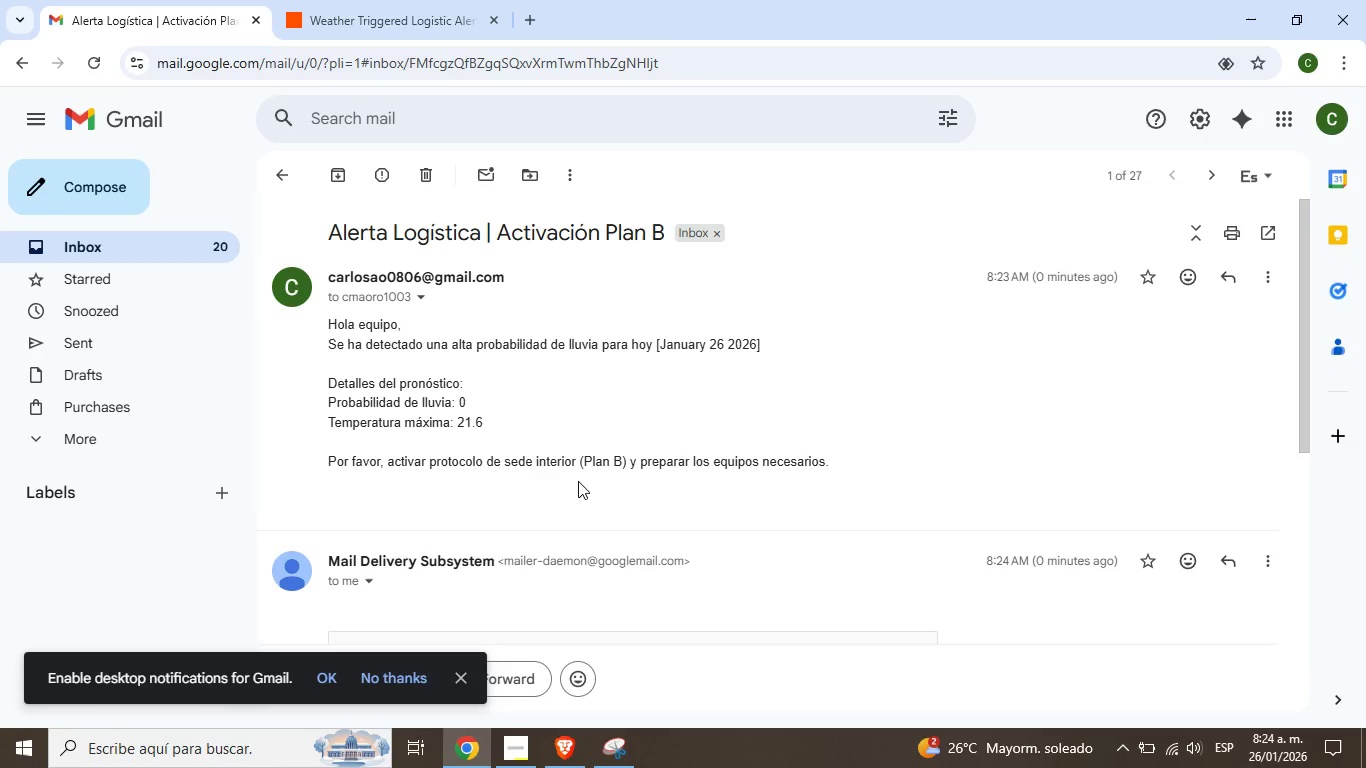 
wait(24.11)
 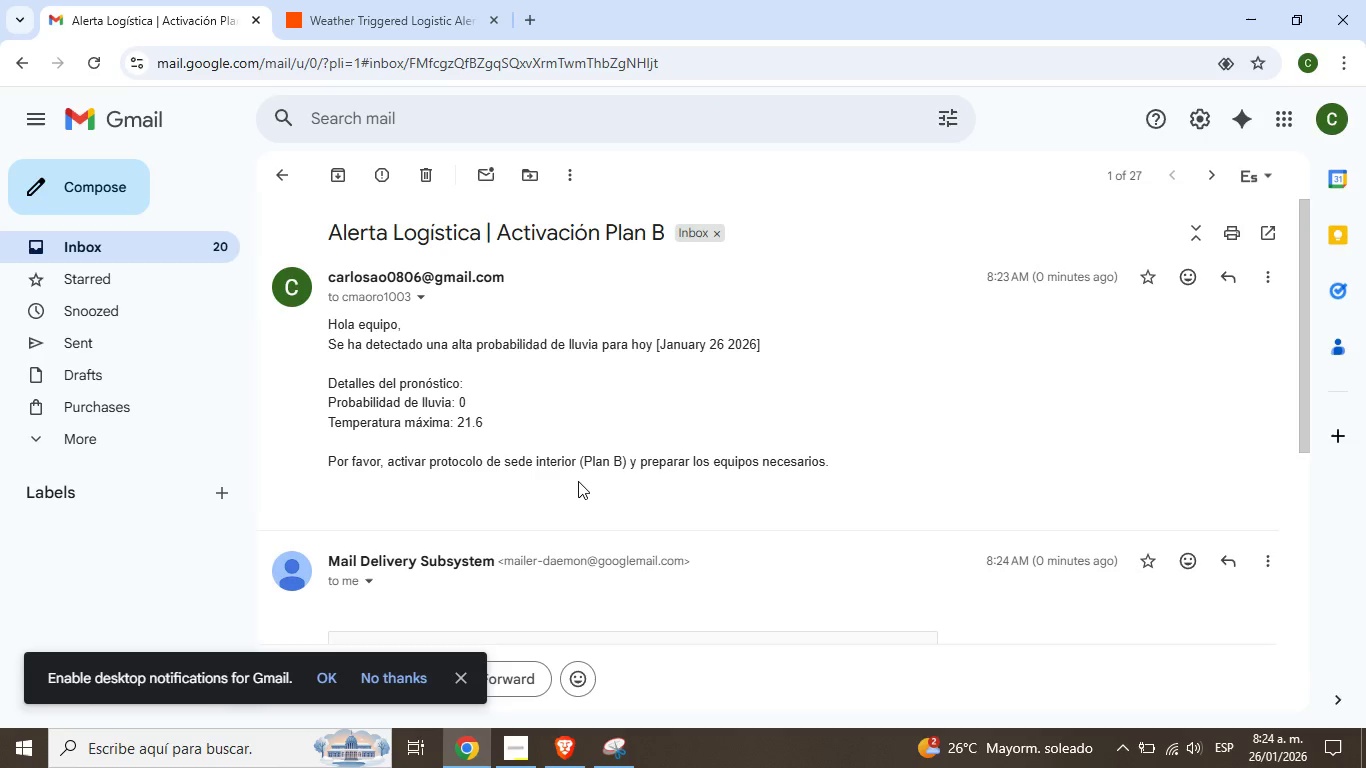 
left_click([356, 0])
 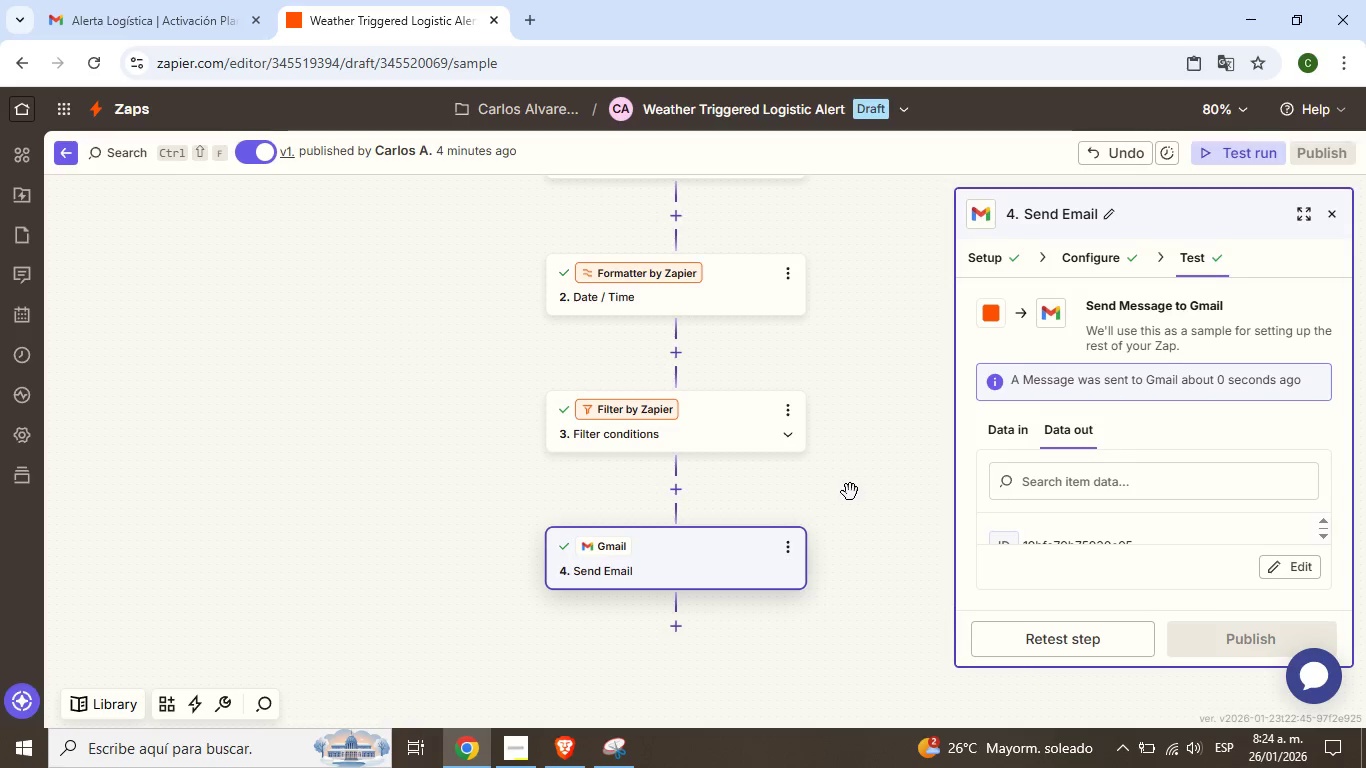 
left_click_drag(start_coordinate=[870, 472], to_coordinate=[880, 524])
 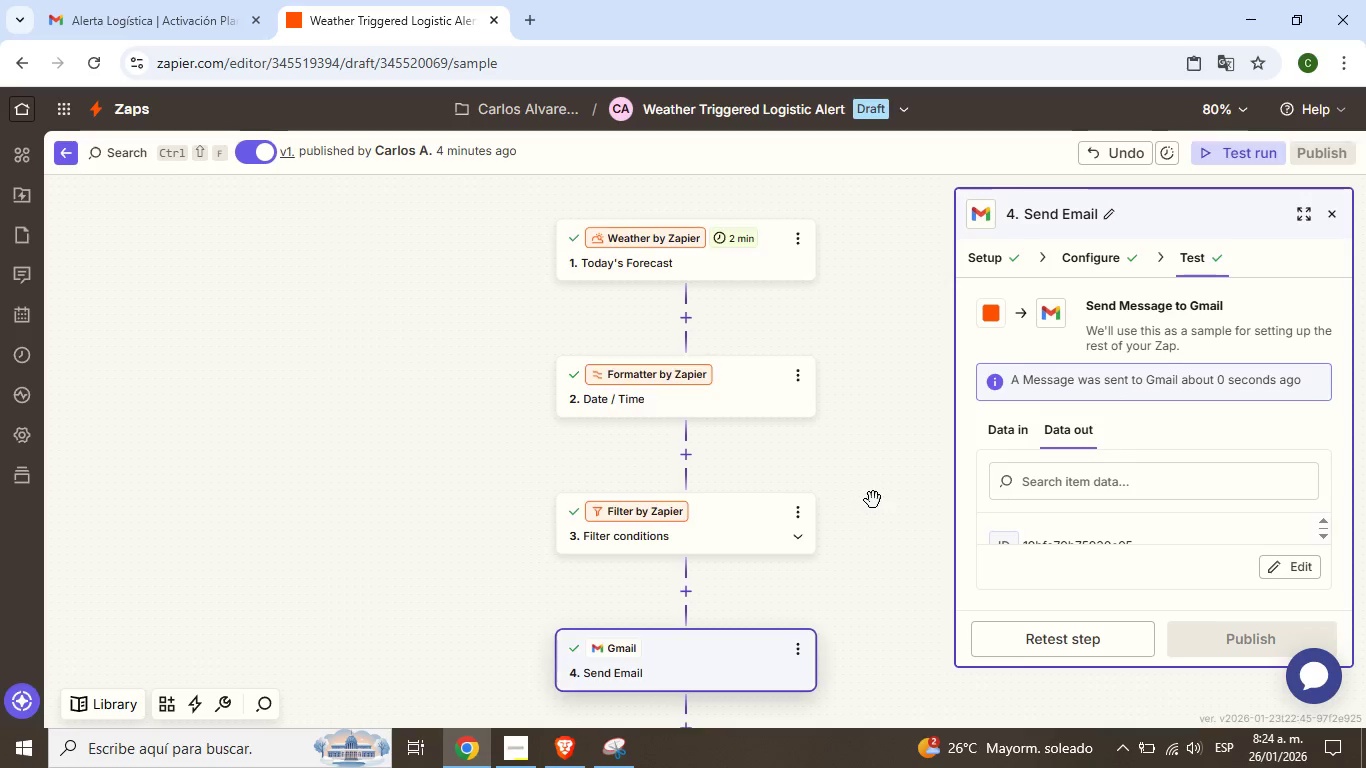 
scroll: coordinate [871, 477], scroll_direction: up, amount: 4.0
 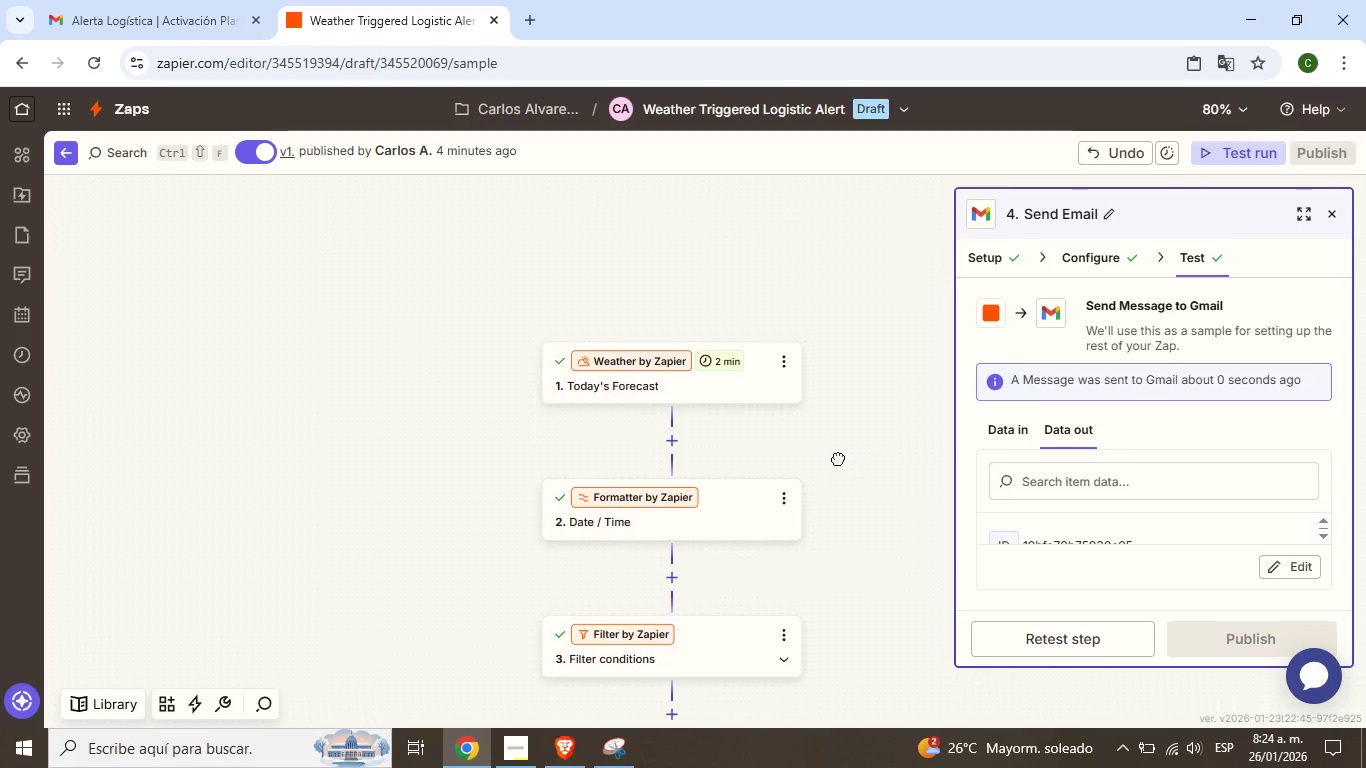 
left_click_drag(start_coordinate=[867, 508], to_coordinate=[825, 439])
 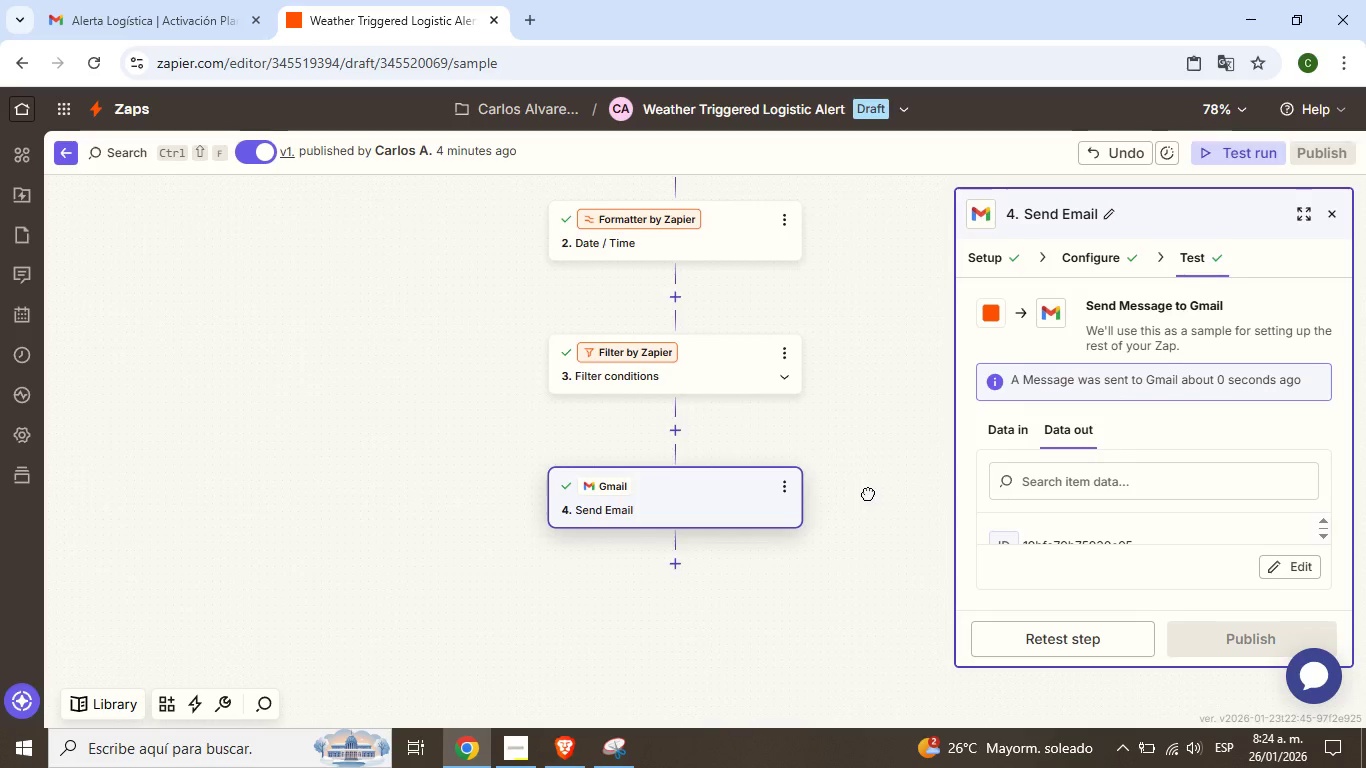 
left_click_drag(start_coordinate=[890, 539], to_coordinate=[816, 527])
 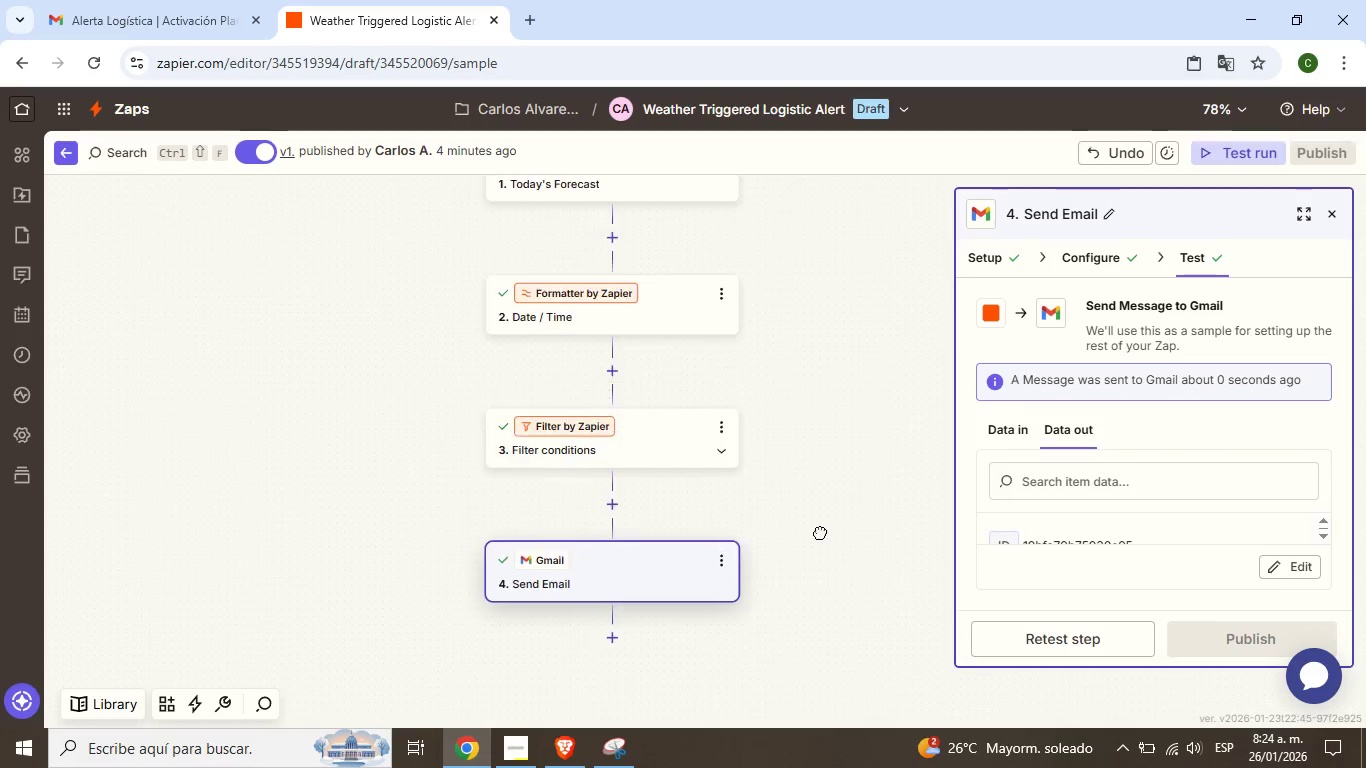 
left_click_drag(start_coordinate=[824, 449], to_coordinate=[820, 534])
 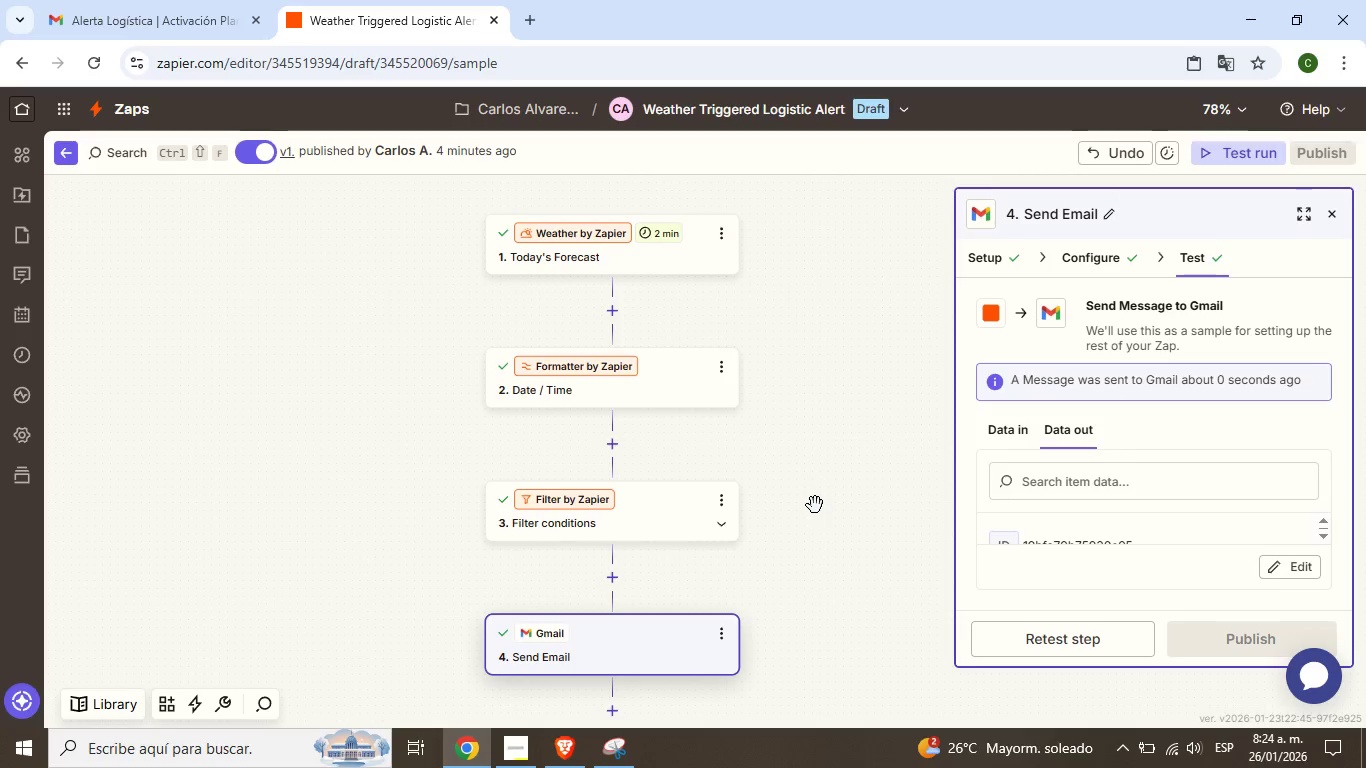 
left_click_drag(start_coordinate=[815, 467], to_coordinate=[815, 504])
 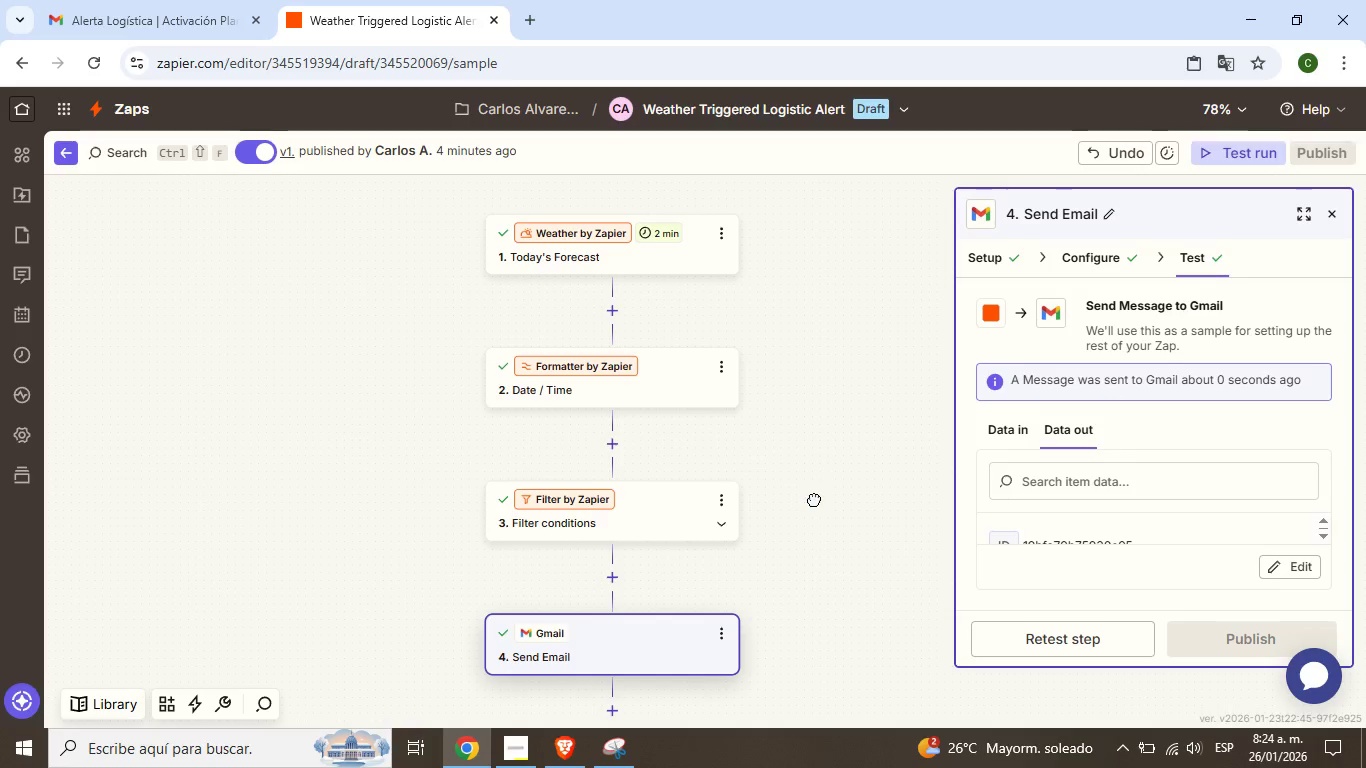 
left_click_drag(start_coordinate=[814, 499], to_coordinate=[813, 551])
 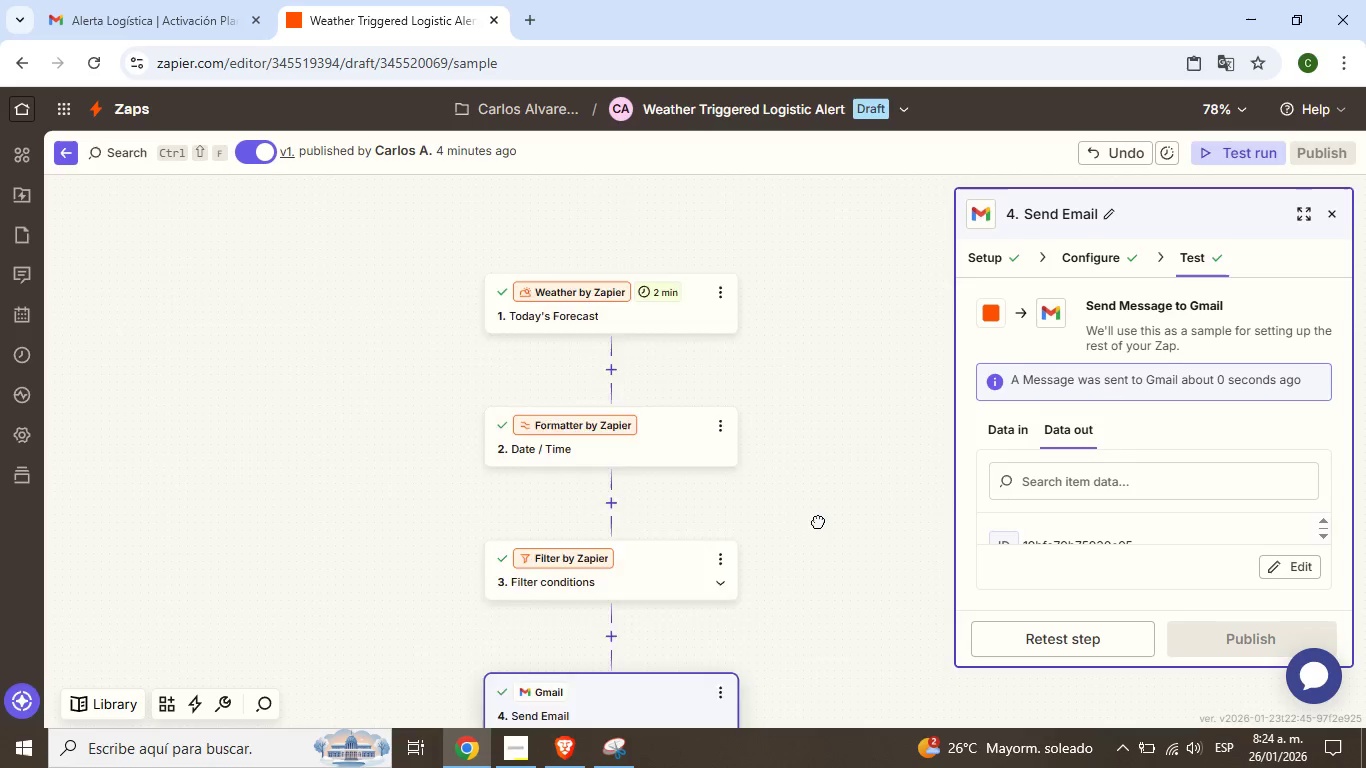 
left_click_drag(start_coordinate=[818, 464], to_coordinate=[818, 525])
 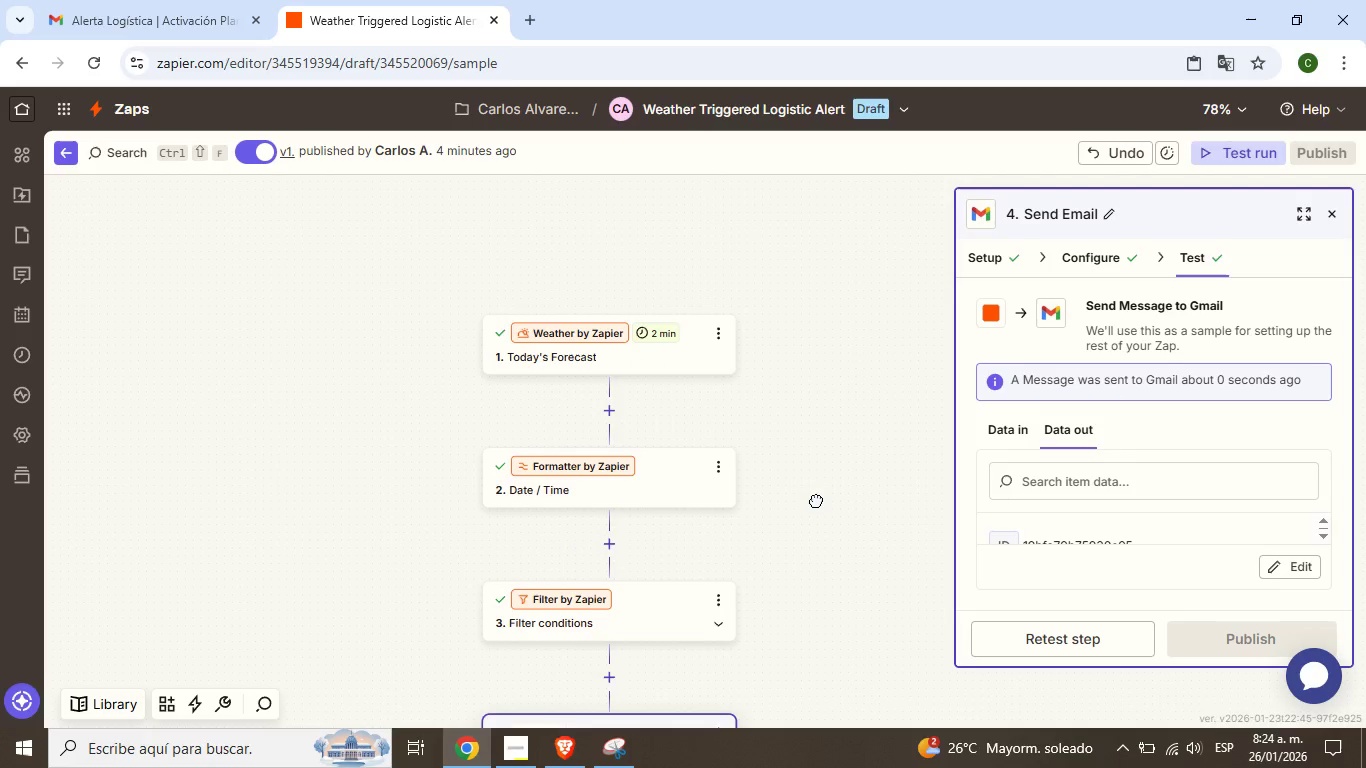 
left_click_drag(start_coordinate=[824, 542], to_coordinate=[814, 491])
 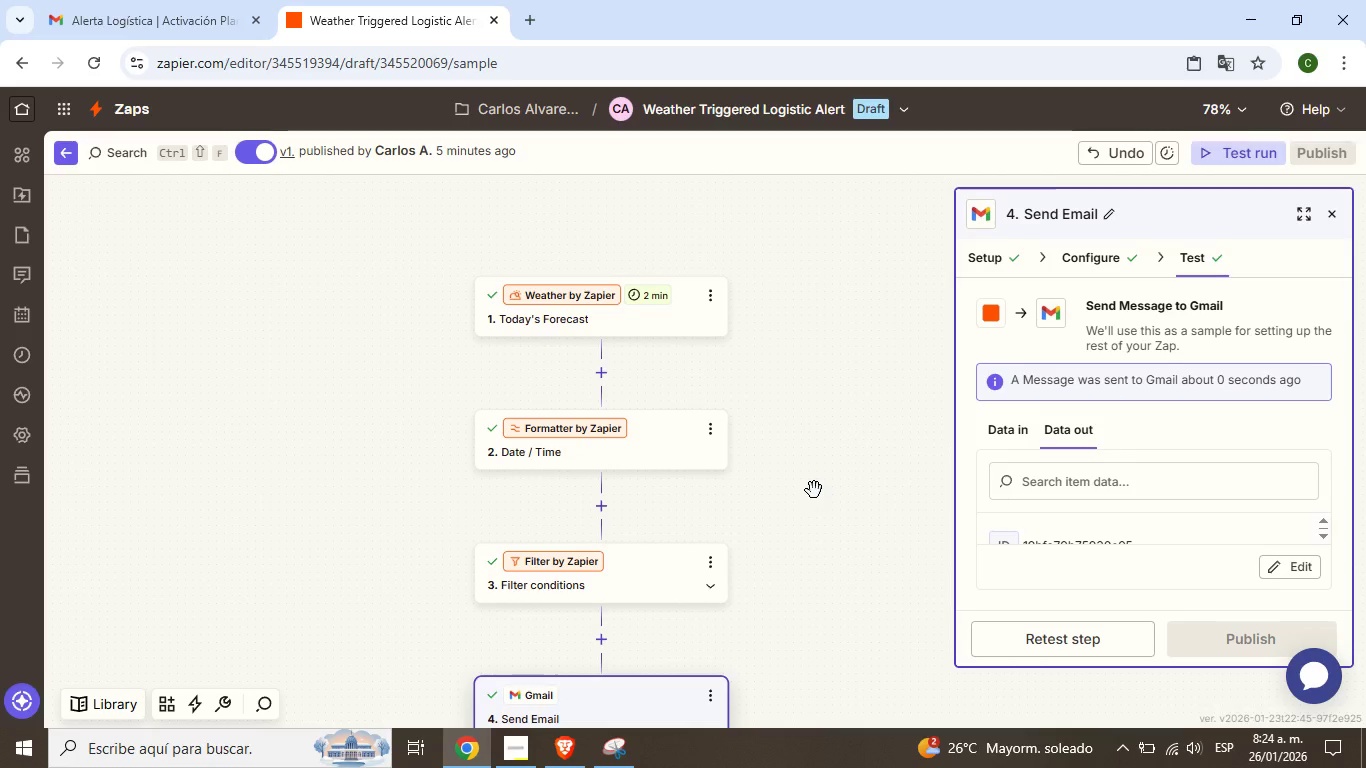 
wait(11.38)
 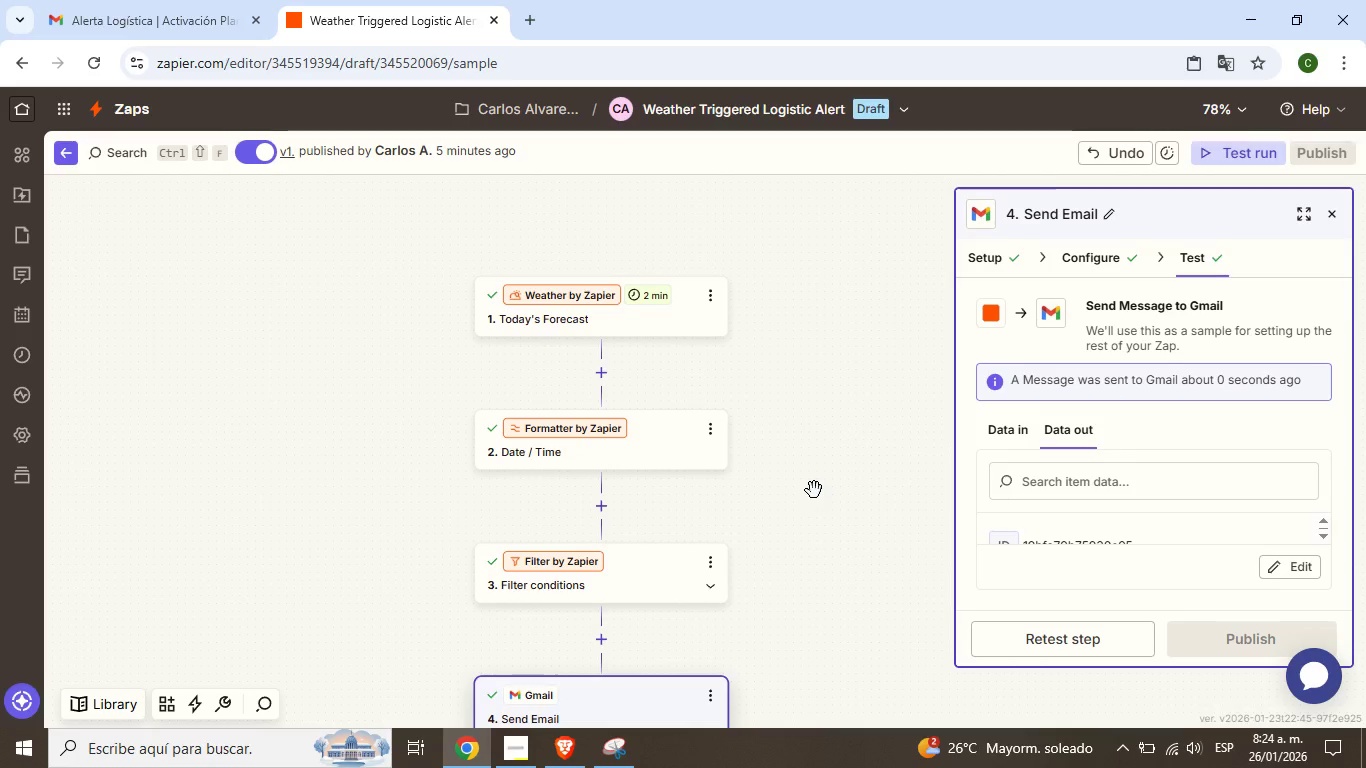 
left_click_drag(start_coordinate=[816, 583], to_coordinate=[803, 493])
 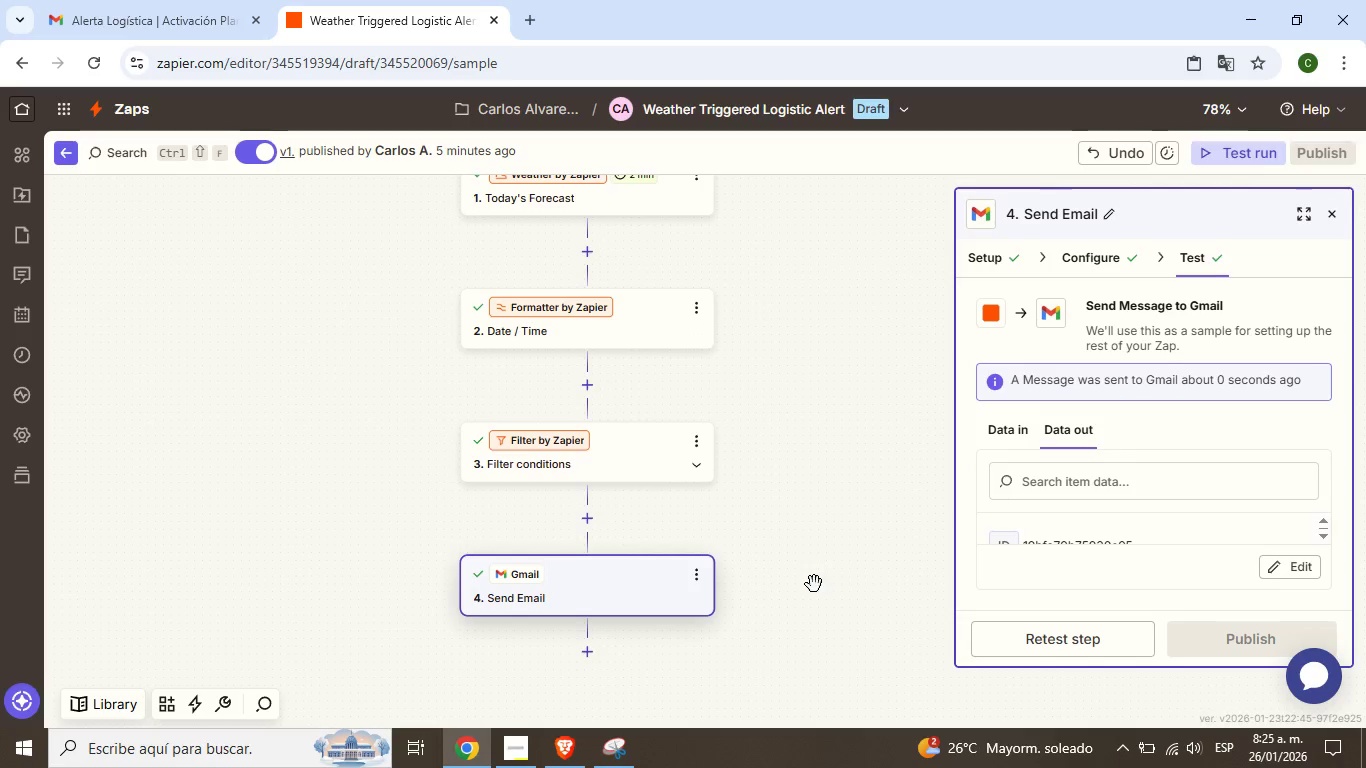 
left_click_drag(start_coordinate=[815, 615], to_coordinate=[814, 584])
 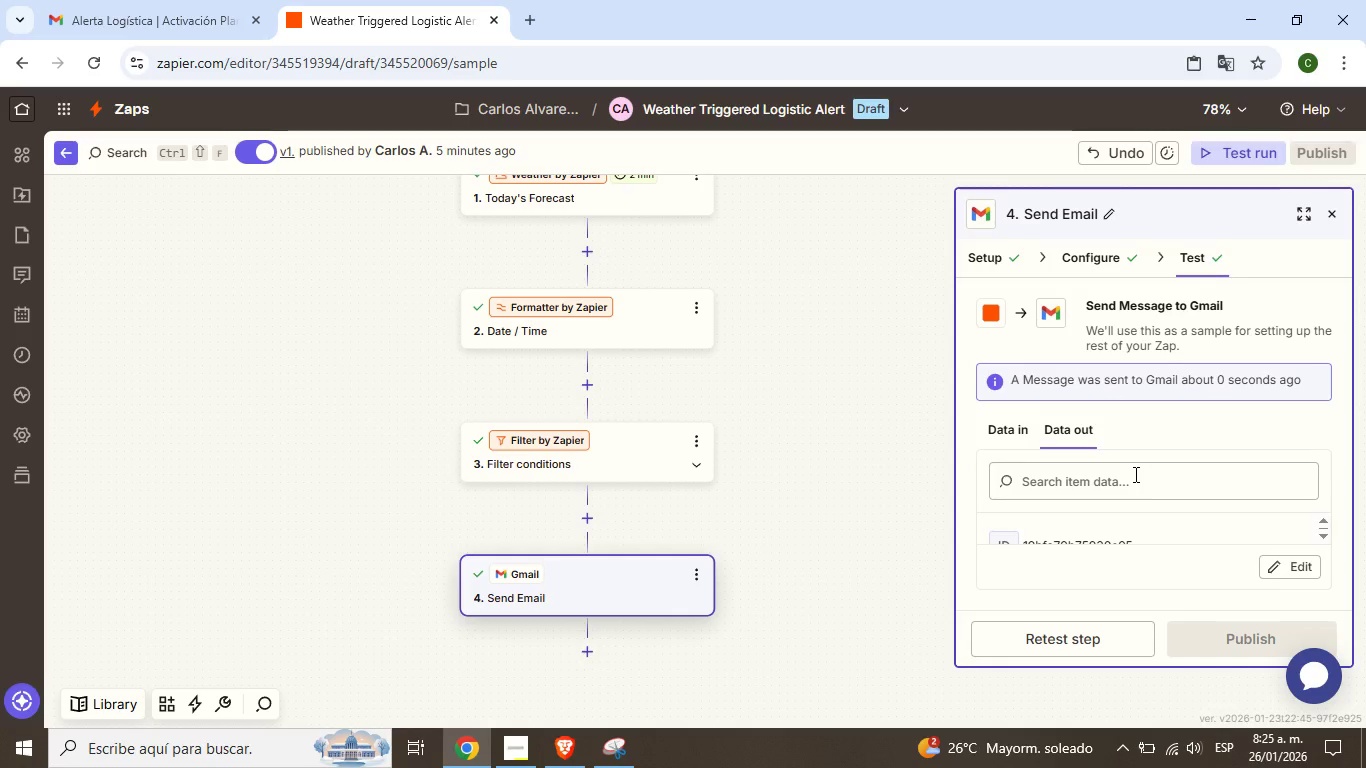 
wait(41.77)
 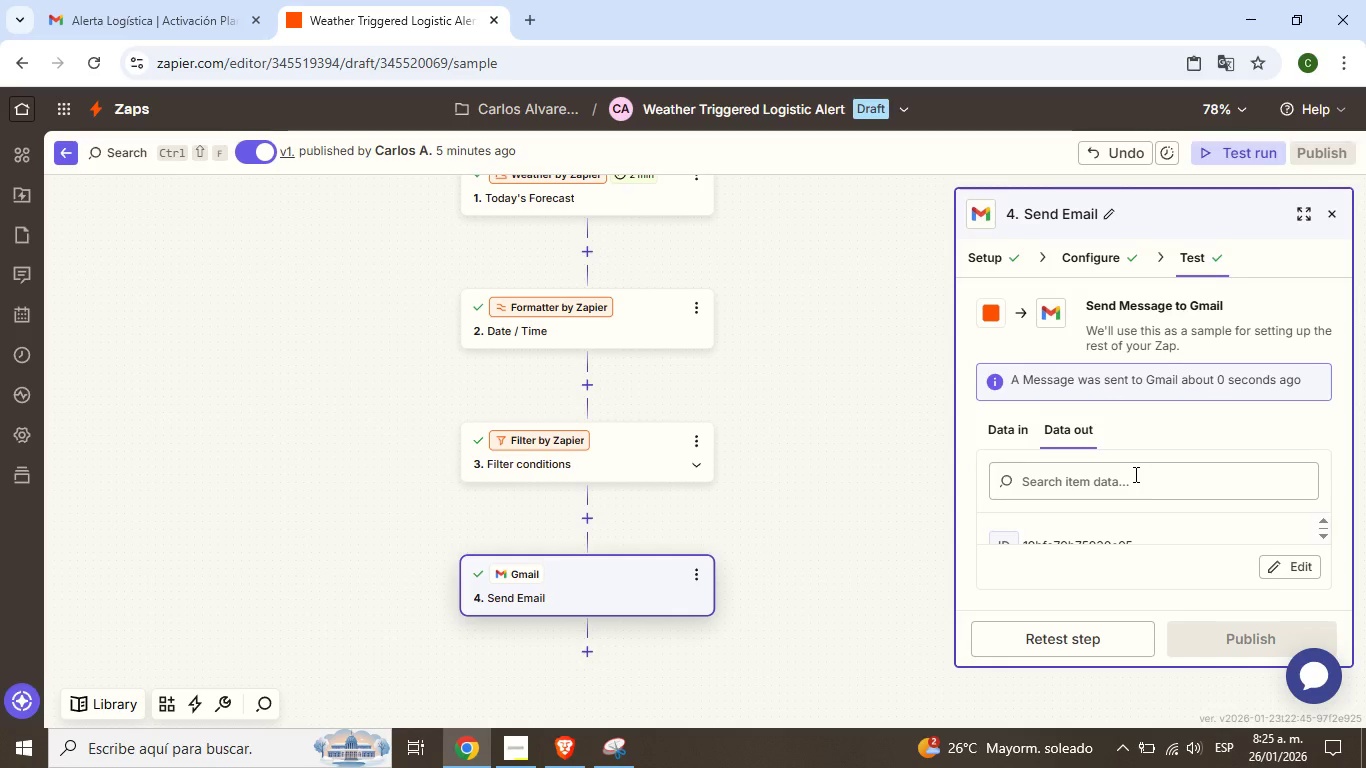 
left_click_drag(start_coordinate=[830, 555], to_coordinate=[813, 519])
 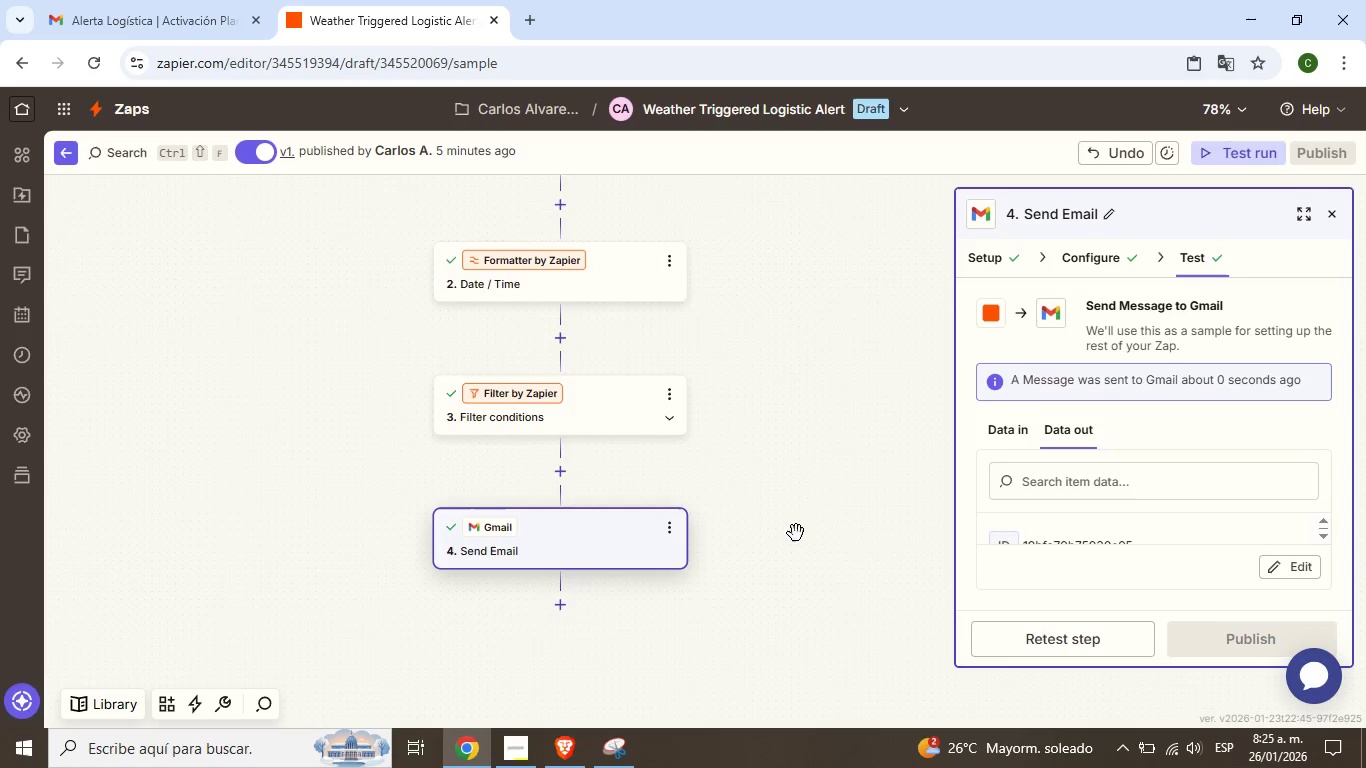 
left_click_drag(start_coordinate=[806, 545], to_coordinate=[796, 534])
 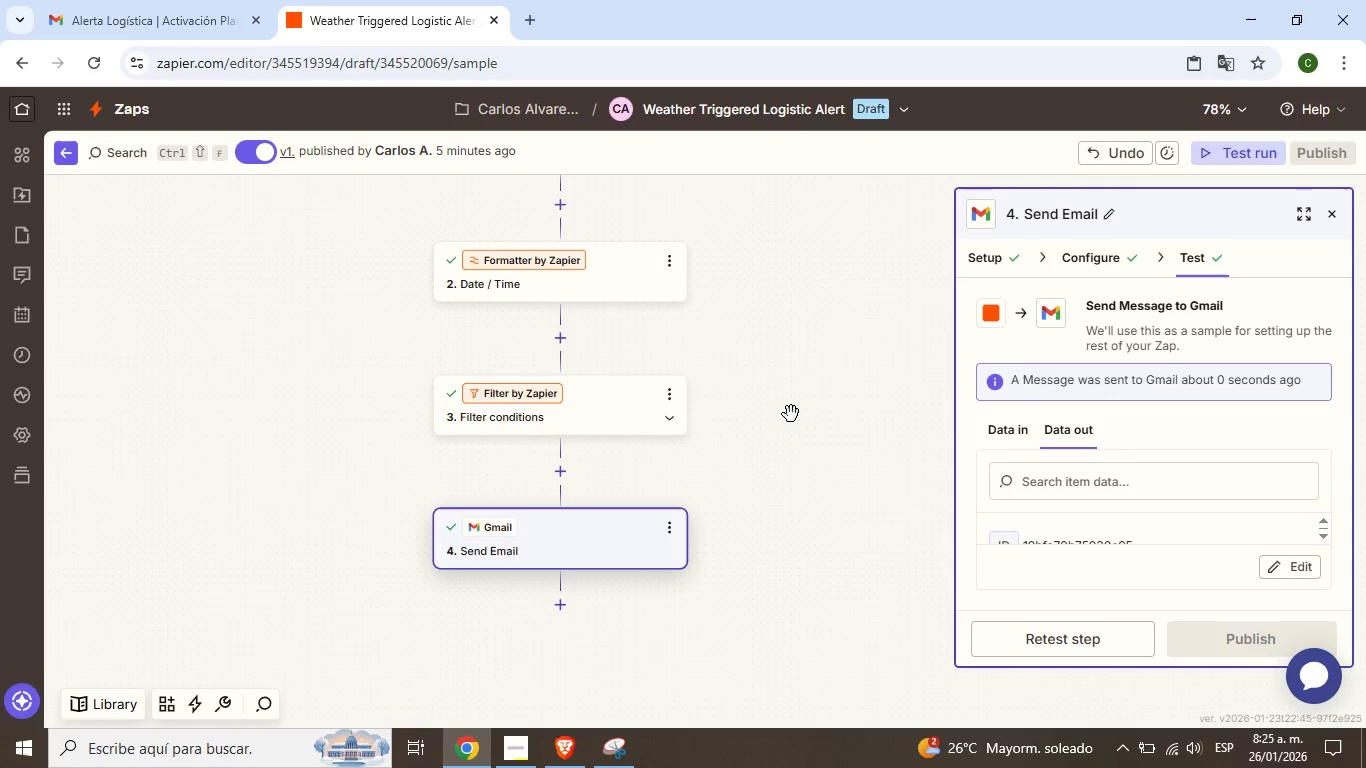 
left_click_drag(start_coordinate=[791, 416], to_coordinate=[796, 464])
 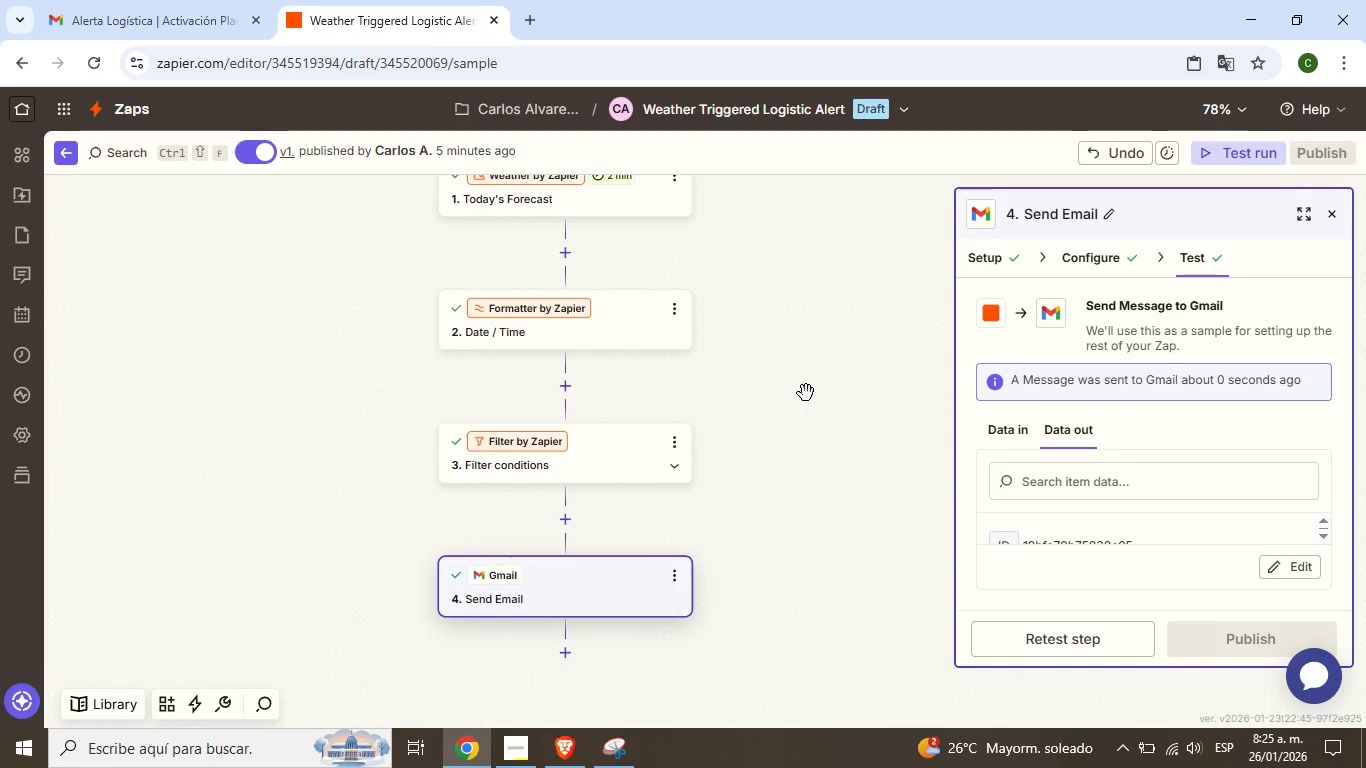 
left_click_drag(start_coordinate=[807, 394], to_coordinate=[819, 457])
 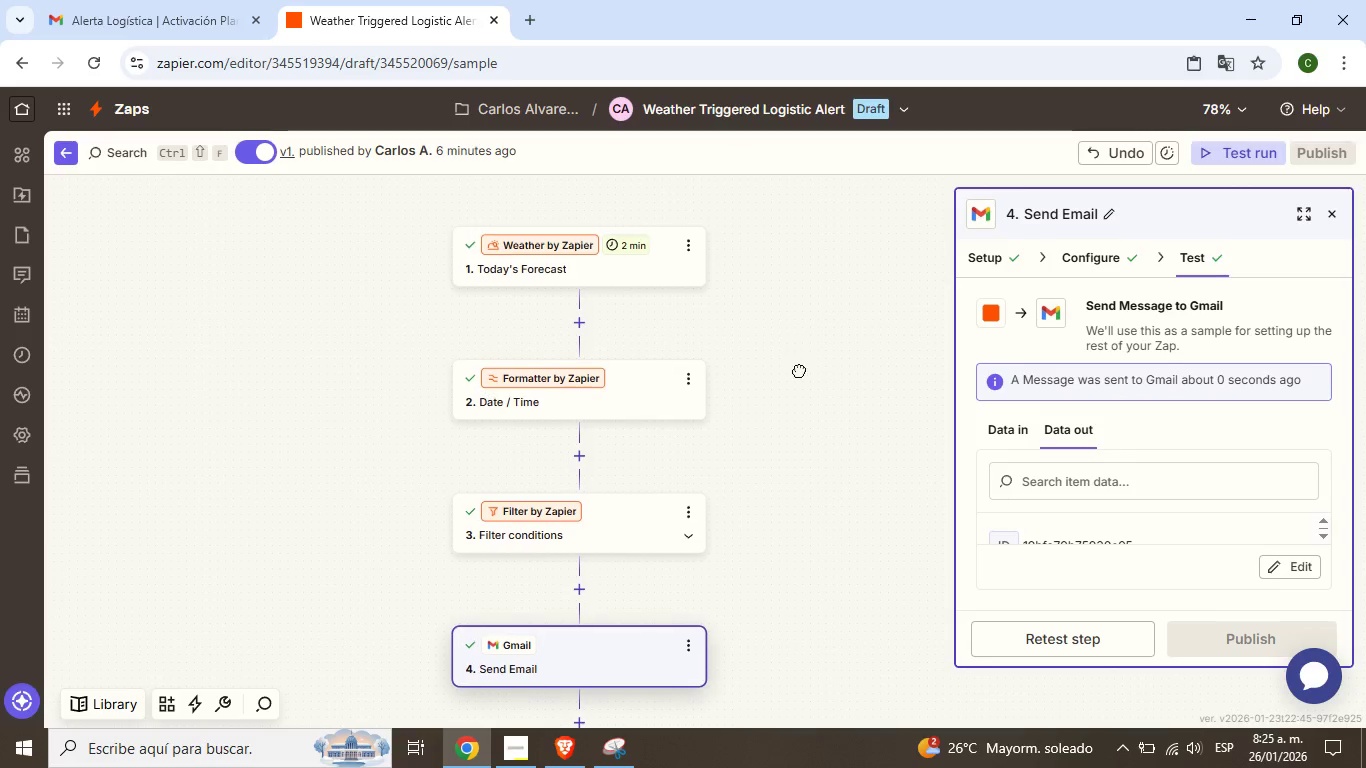 
left_click_drag(start_coordinate=[796, 357], to_coordinate=[810, 327])
 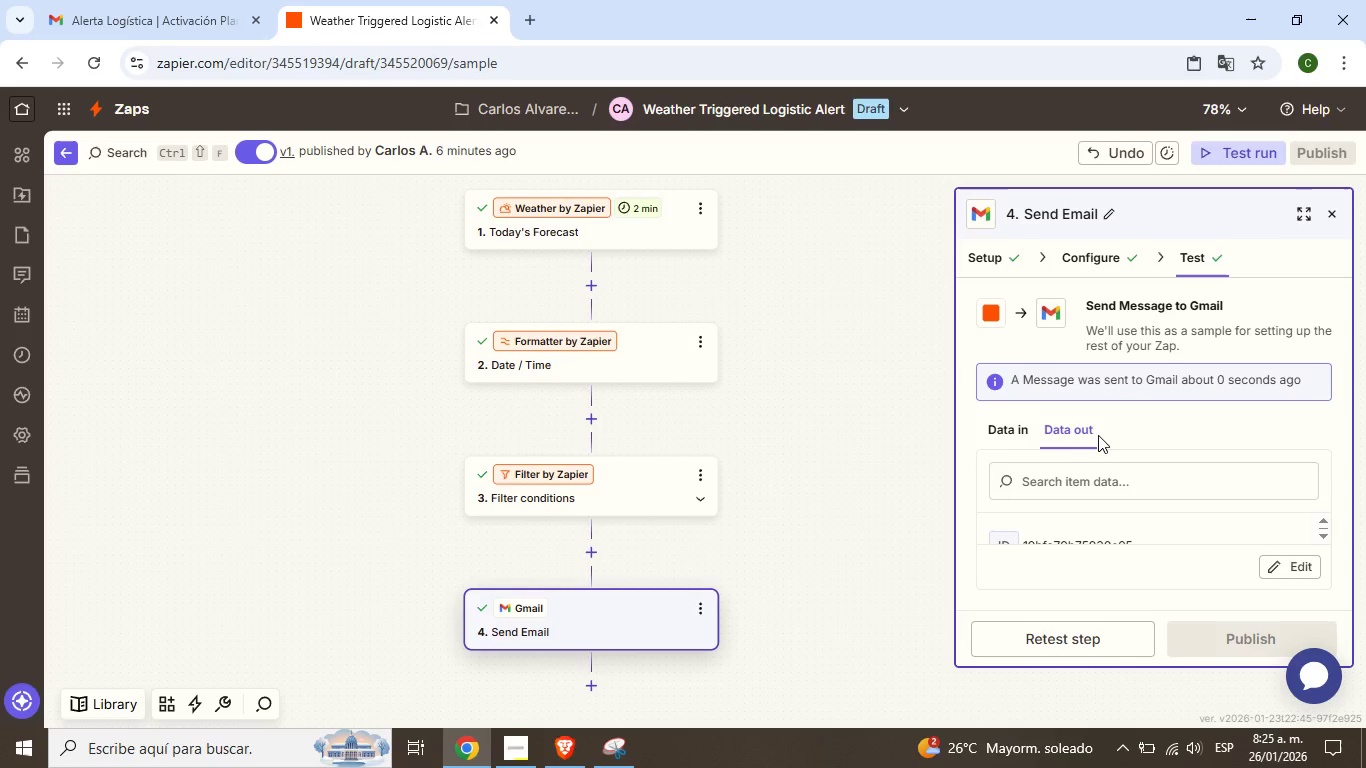 
scroll: coordinate [1135, 478], scroll_direction: down, amount: 13.0
 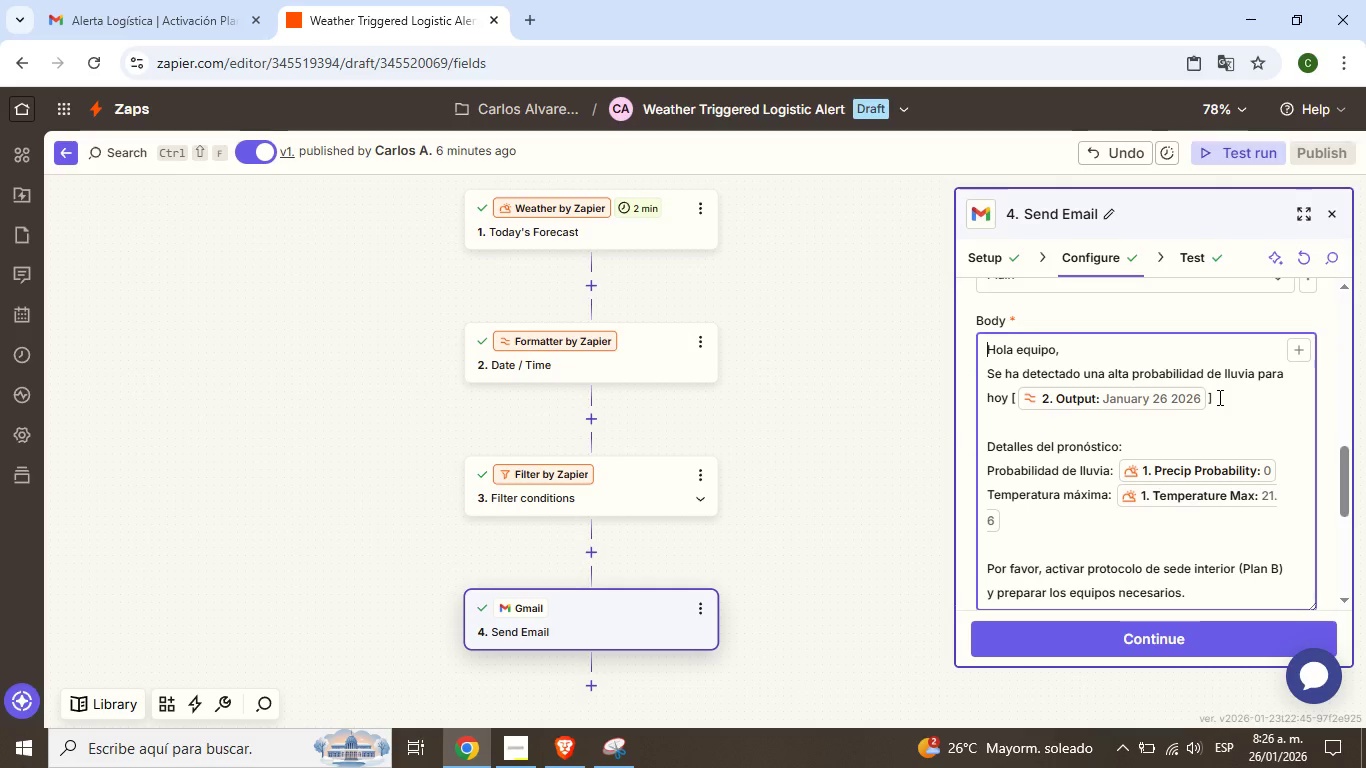 
left_click([1218, 397])
 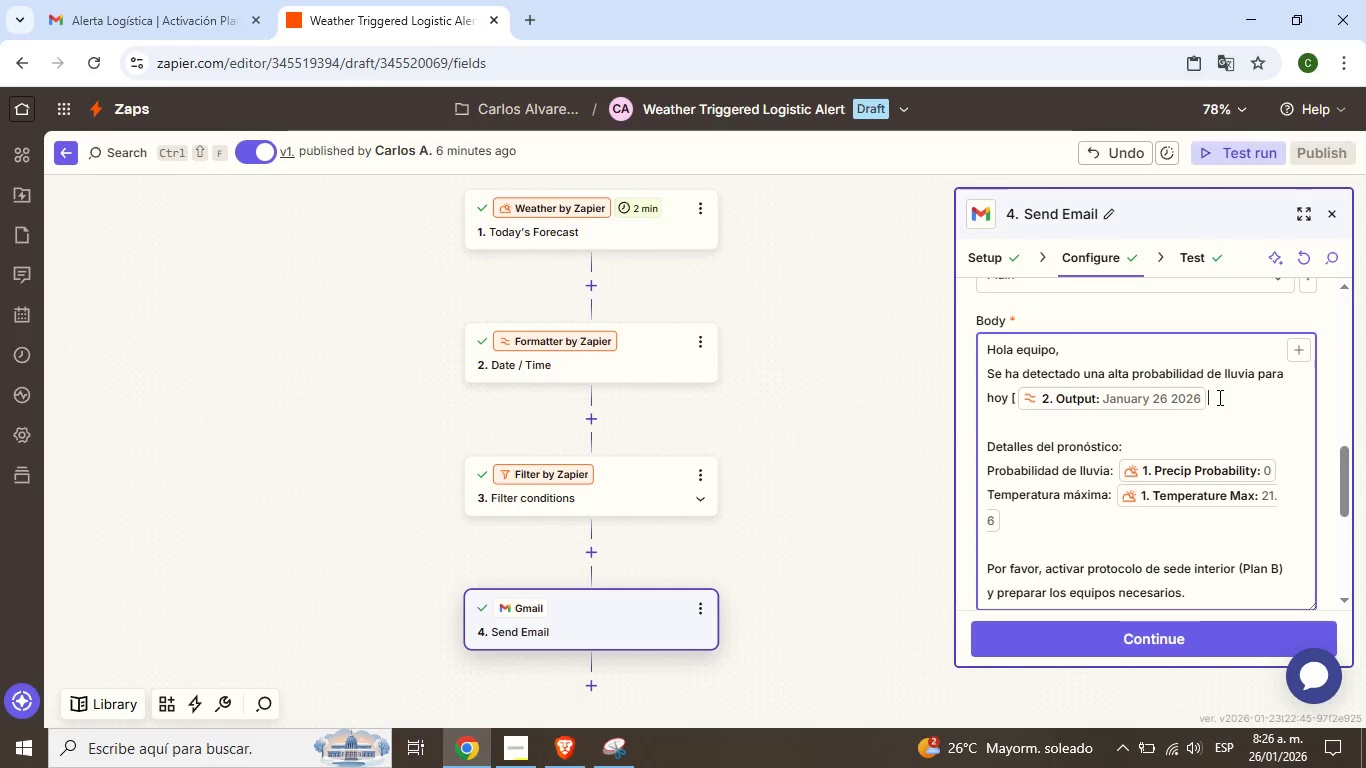 
key(Backspace)
 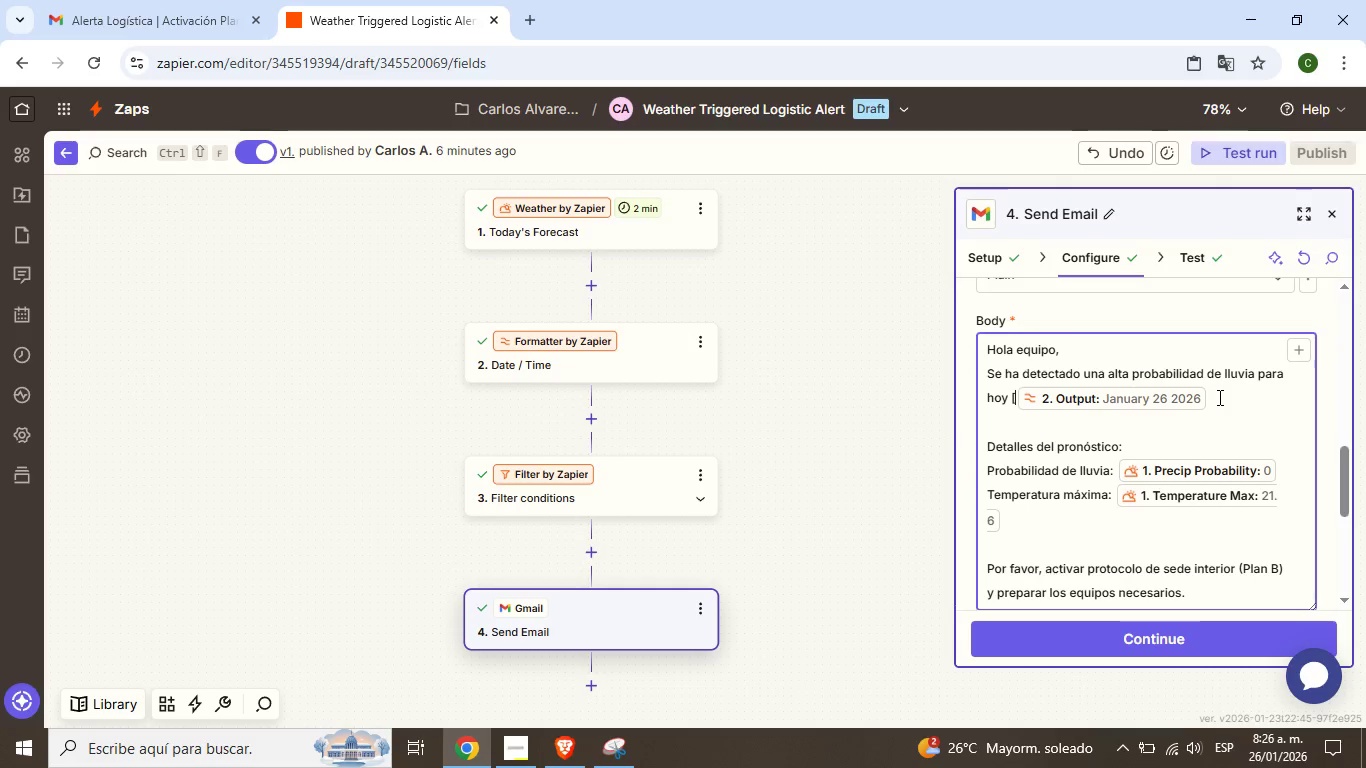 
key(ArrowLeft)
 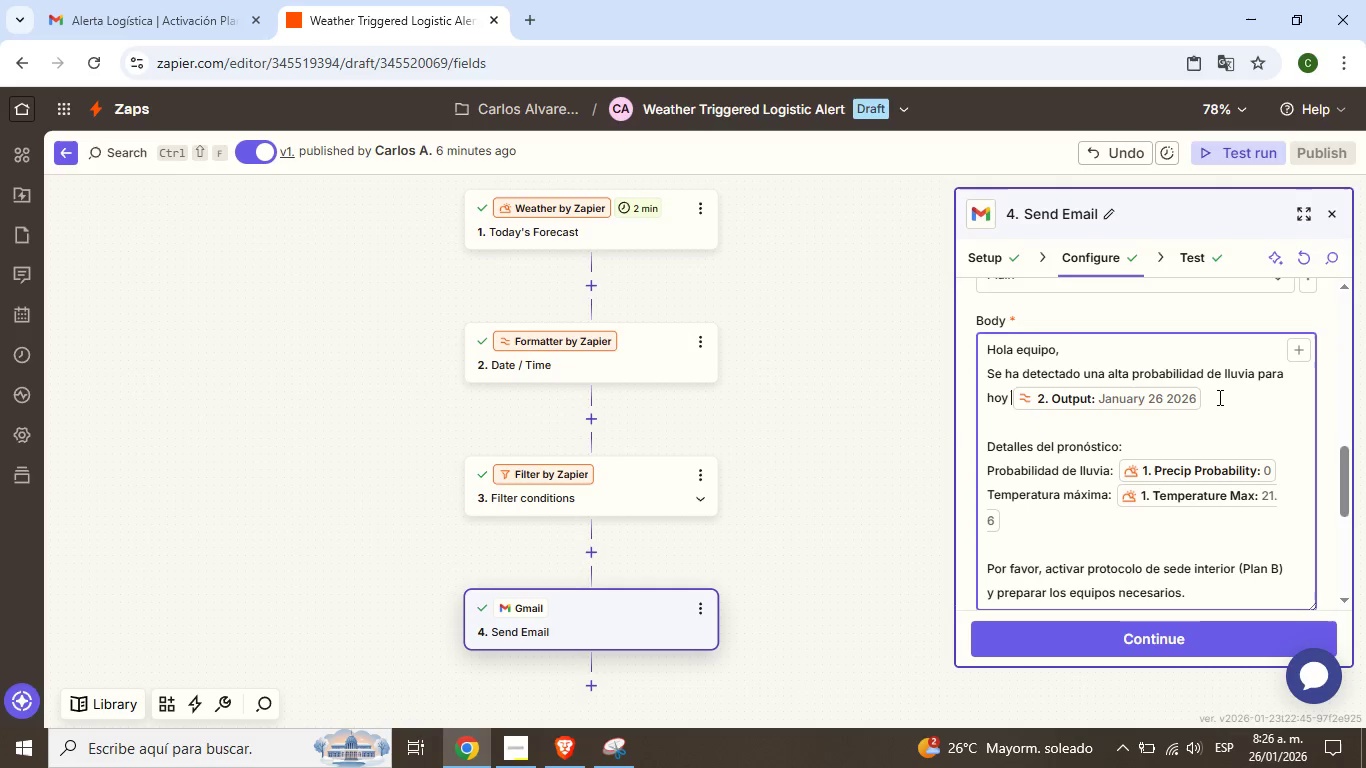 
key(ArrowLeft)
 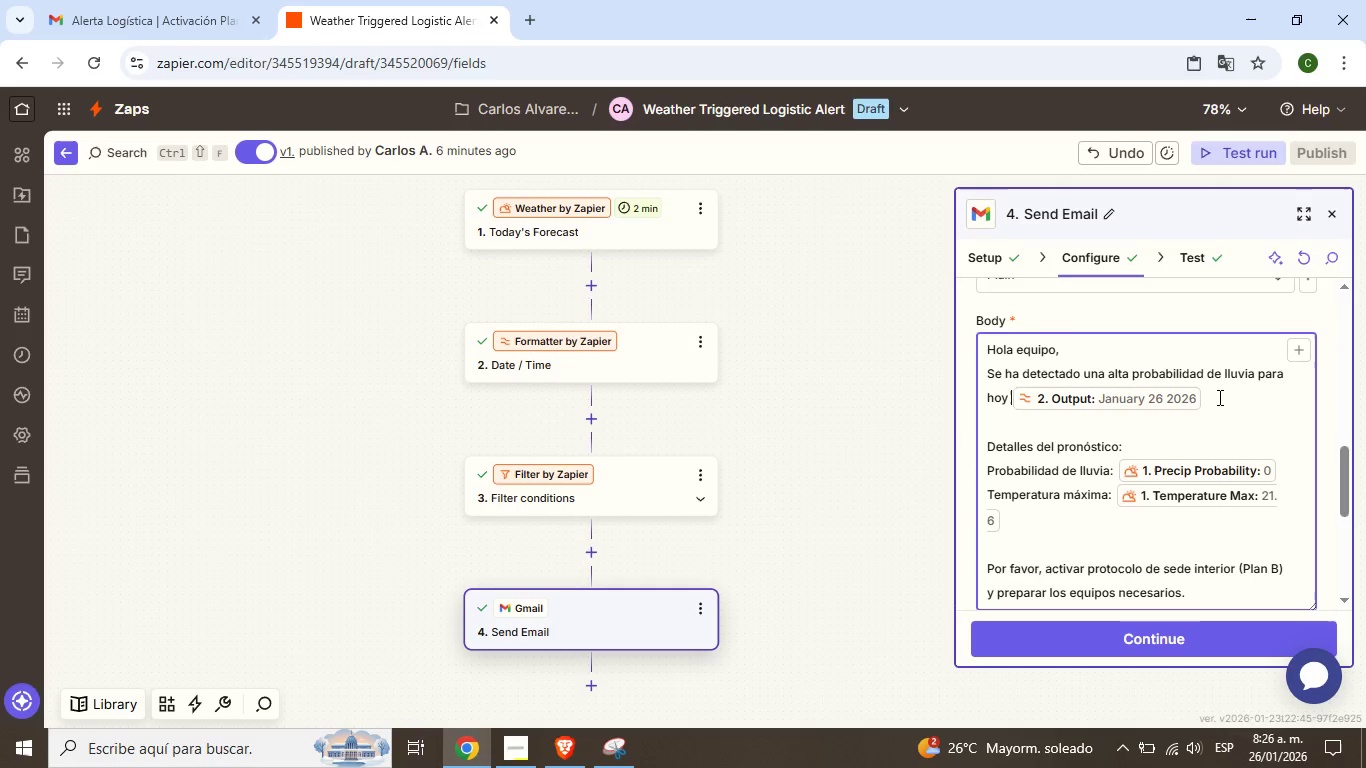 
key(Backspace)
 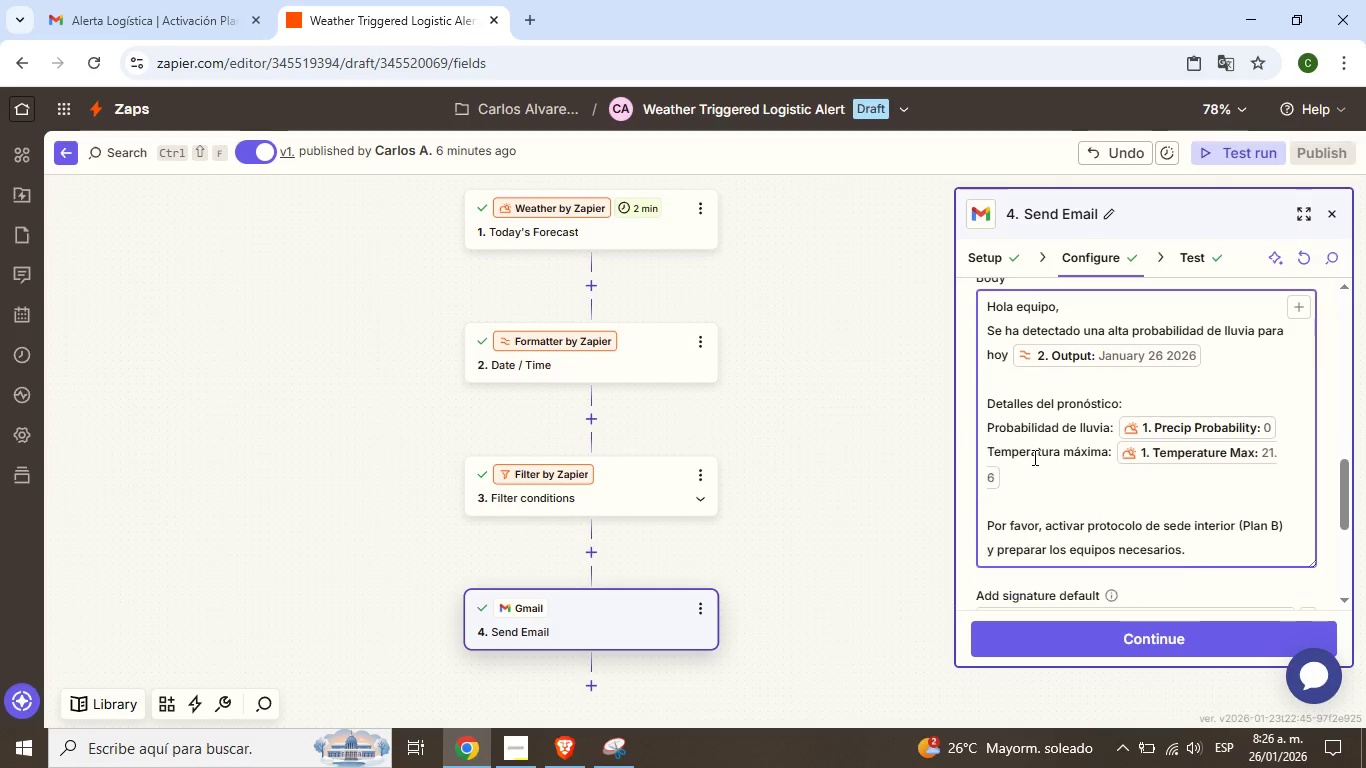 
scroll: coordinate [1159, 495], scroll_direction: down, amount: 9.0
 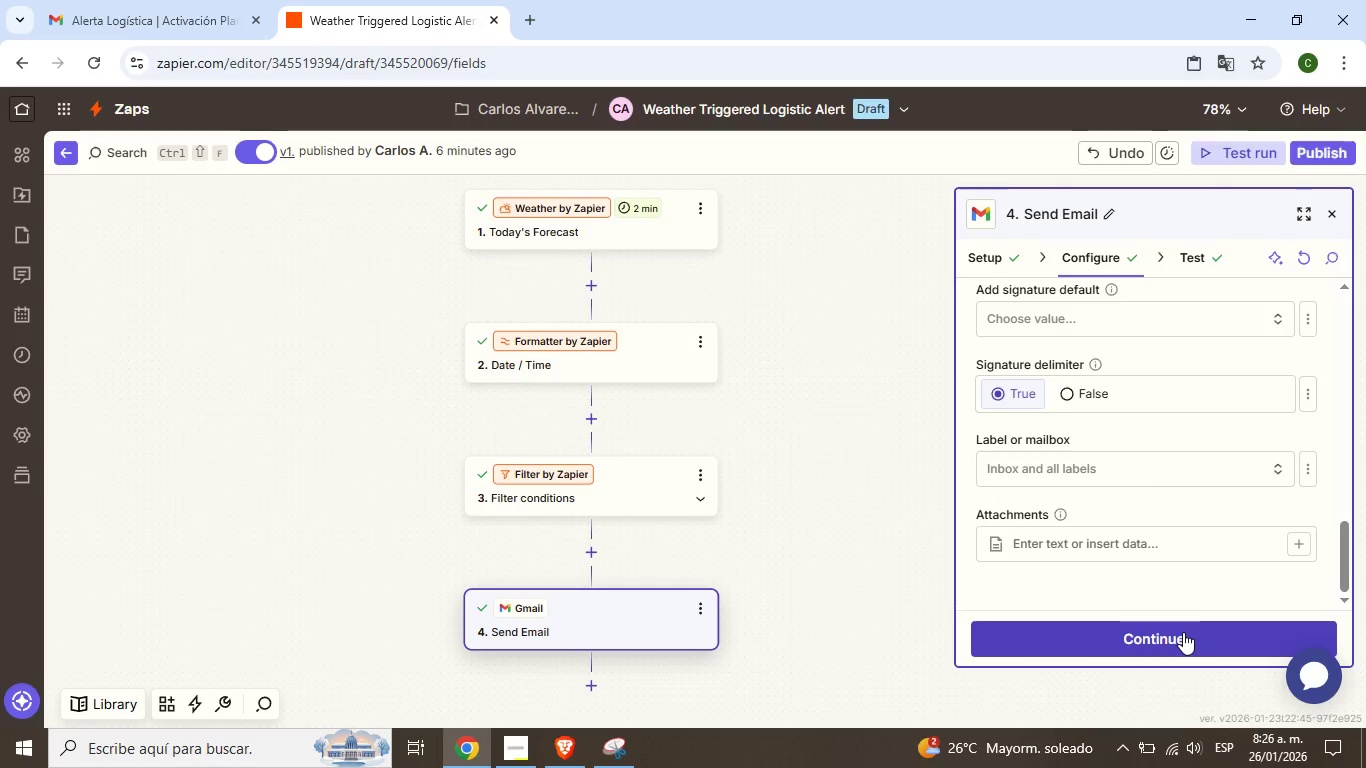 
left_click([1183, 632])
 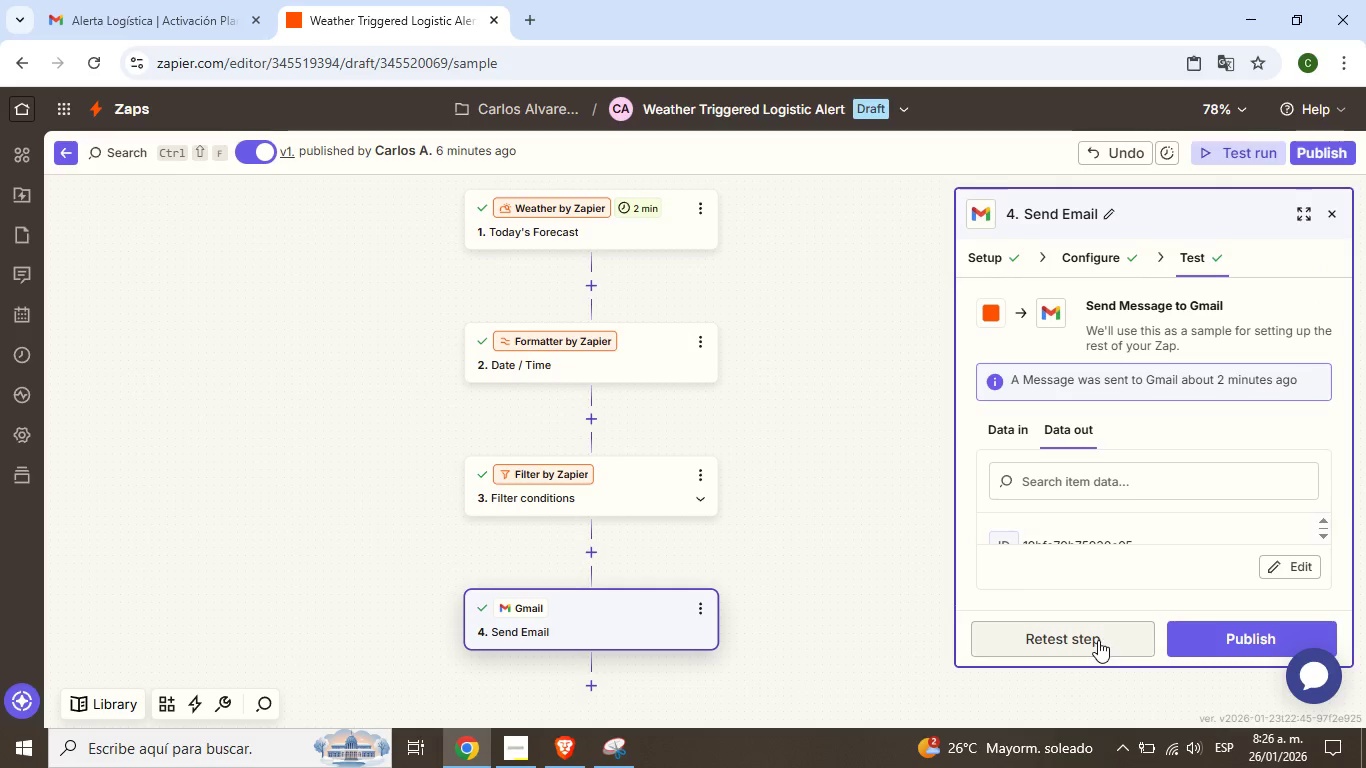 
left_click([1097, 640])